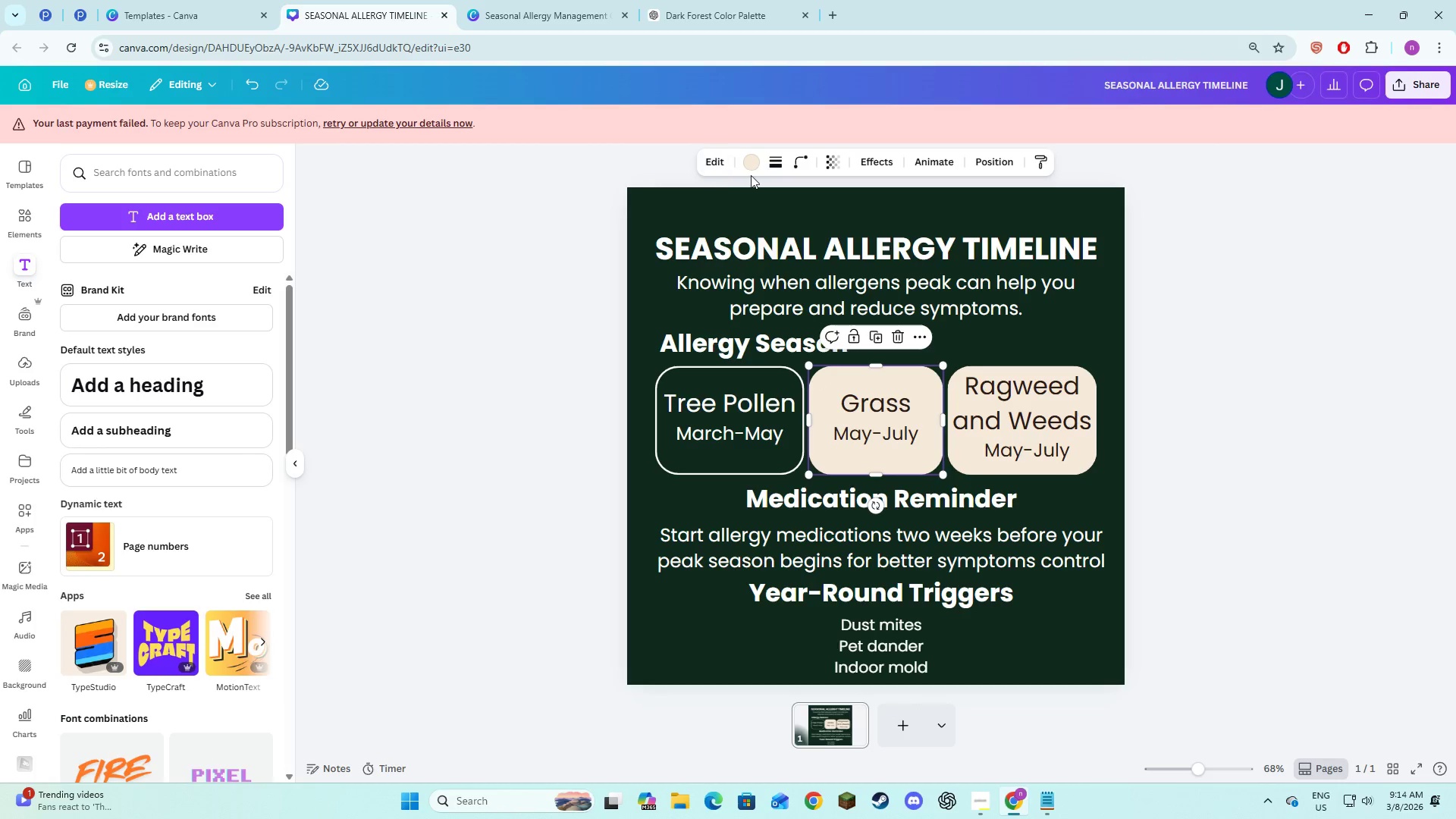 
left_click([752, 166])
 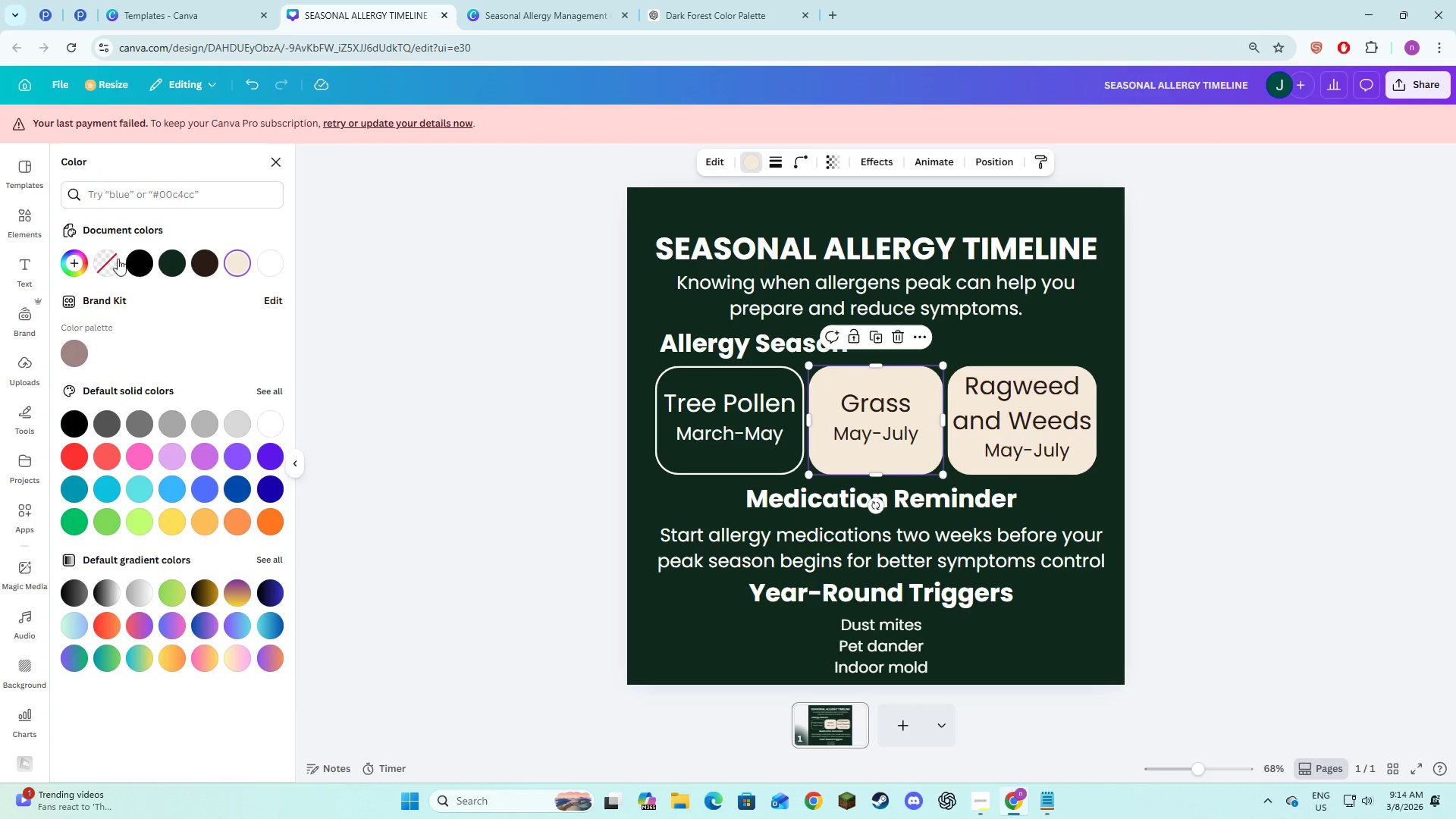 
left_click([115, 260])
 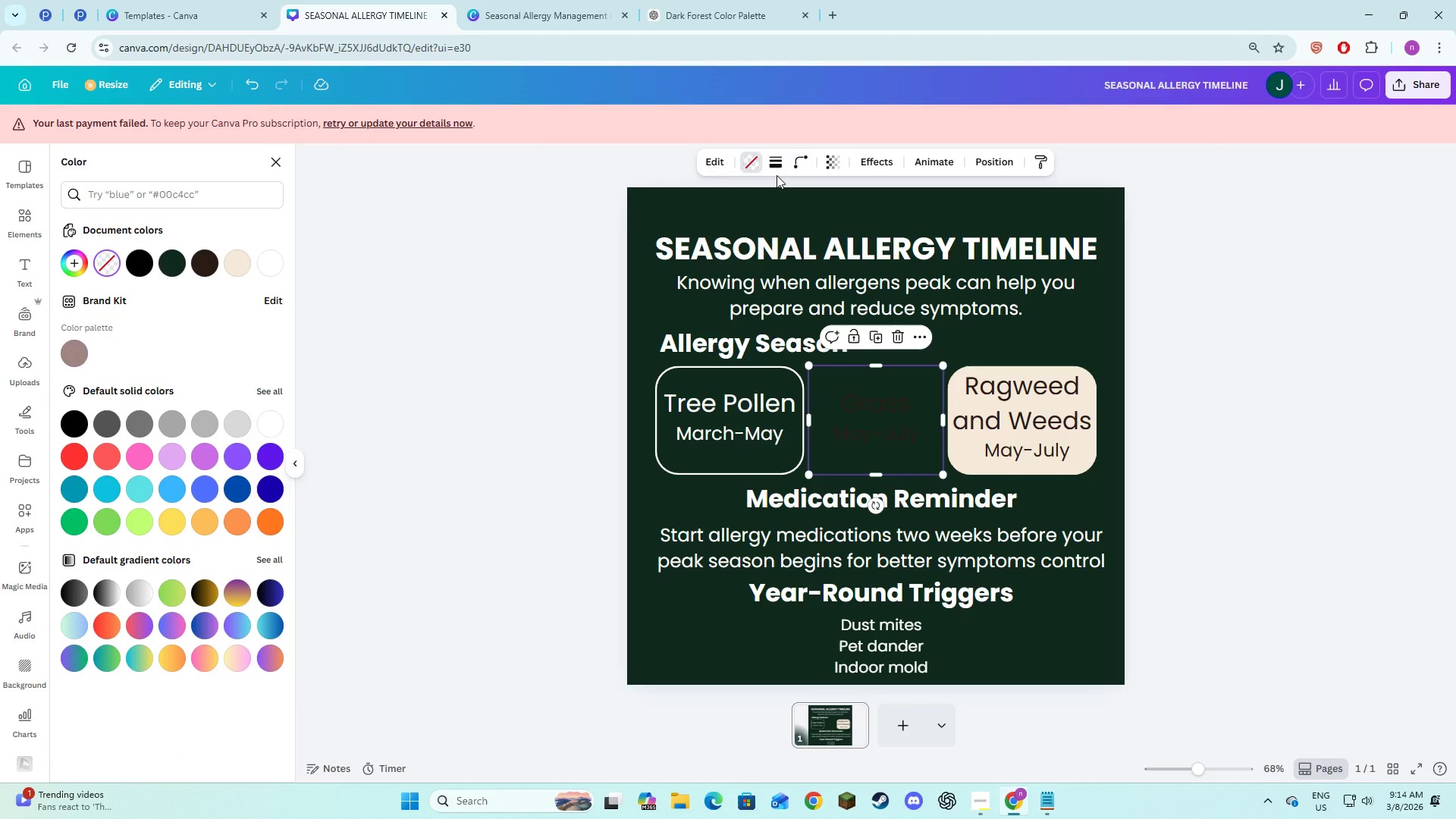 
left_click([771, 162])
 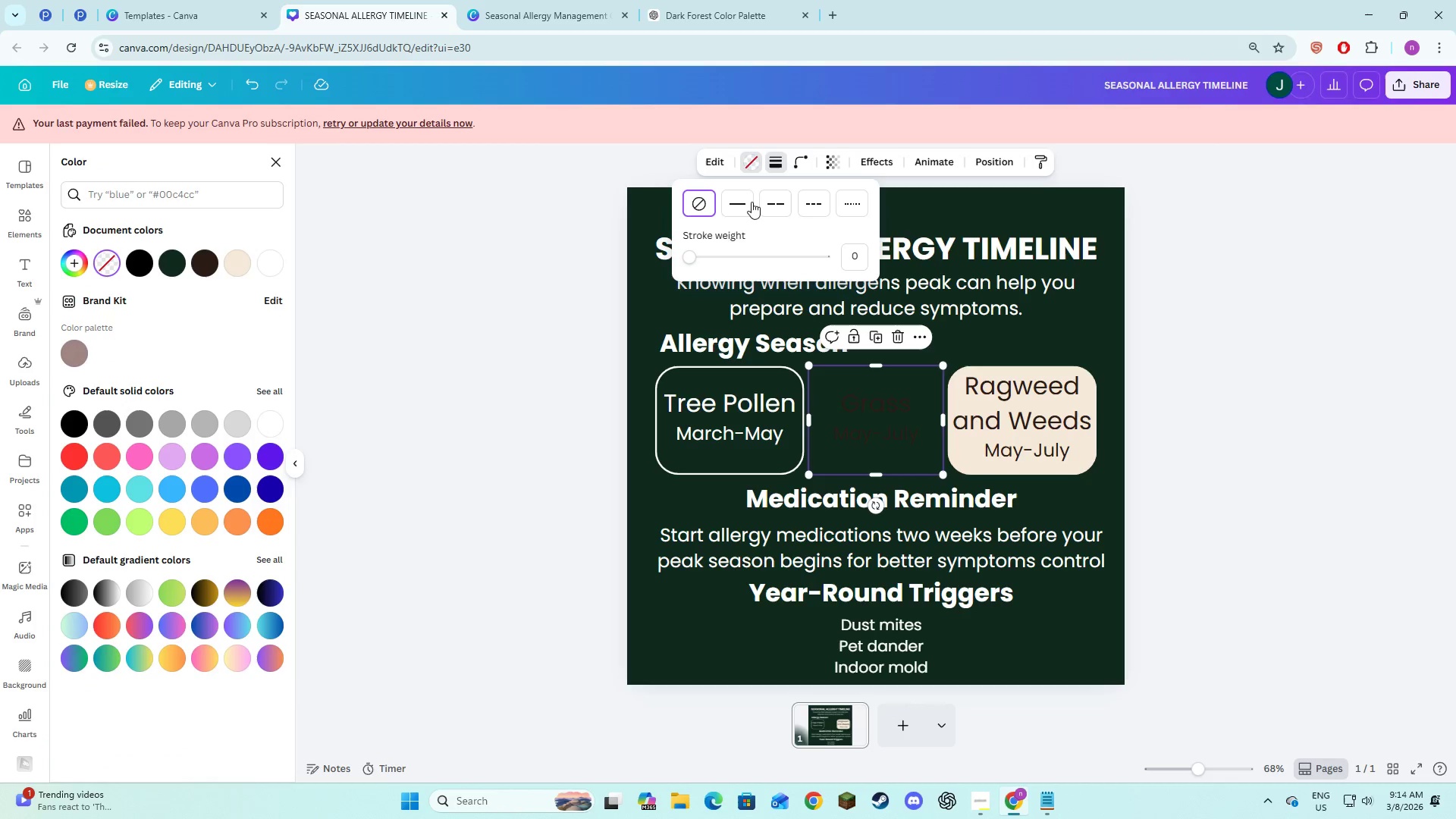 
left_click([751, 201])
 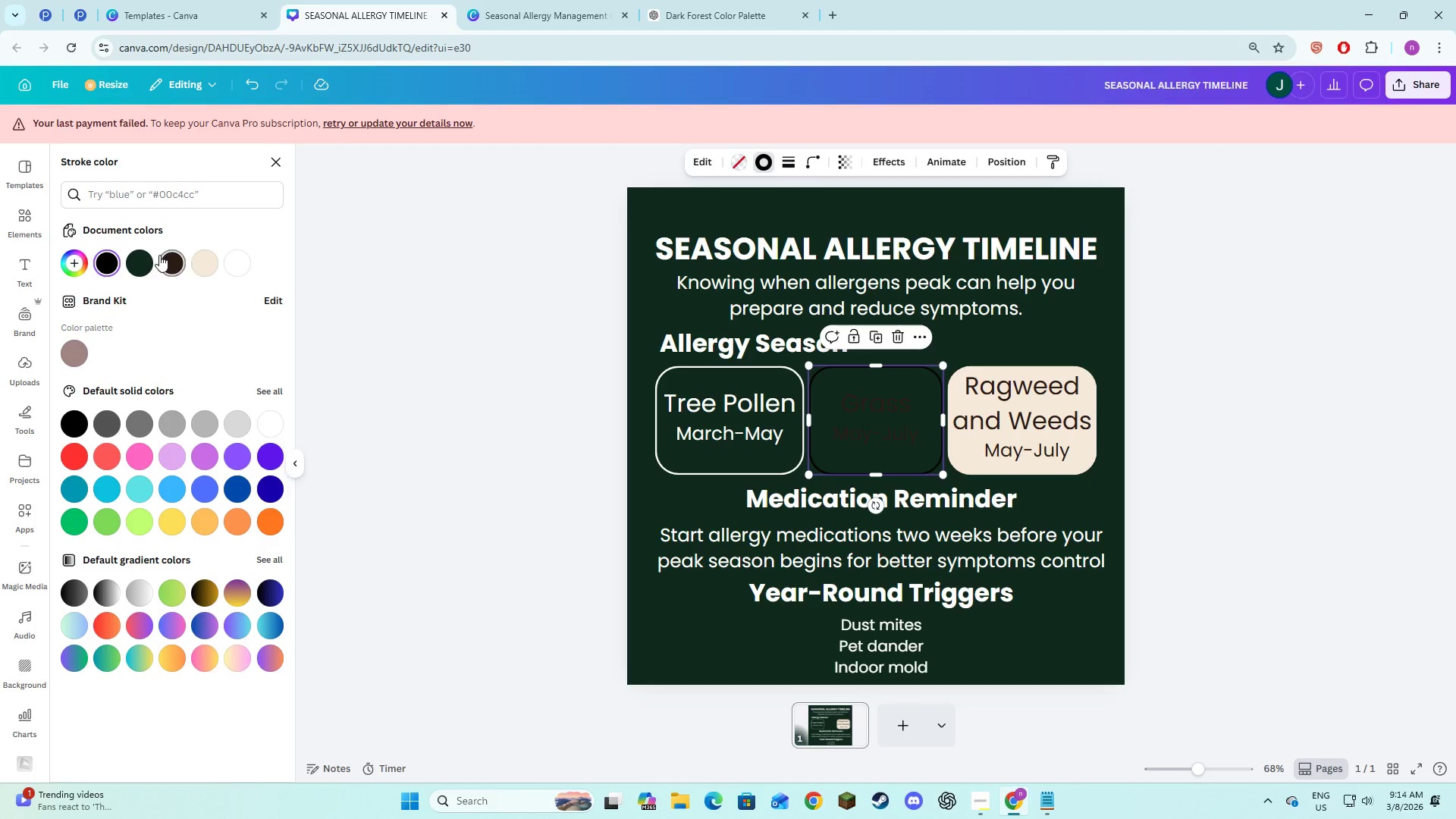 
left_click([239, 267])
 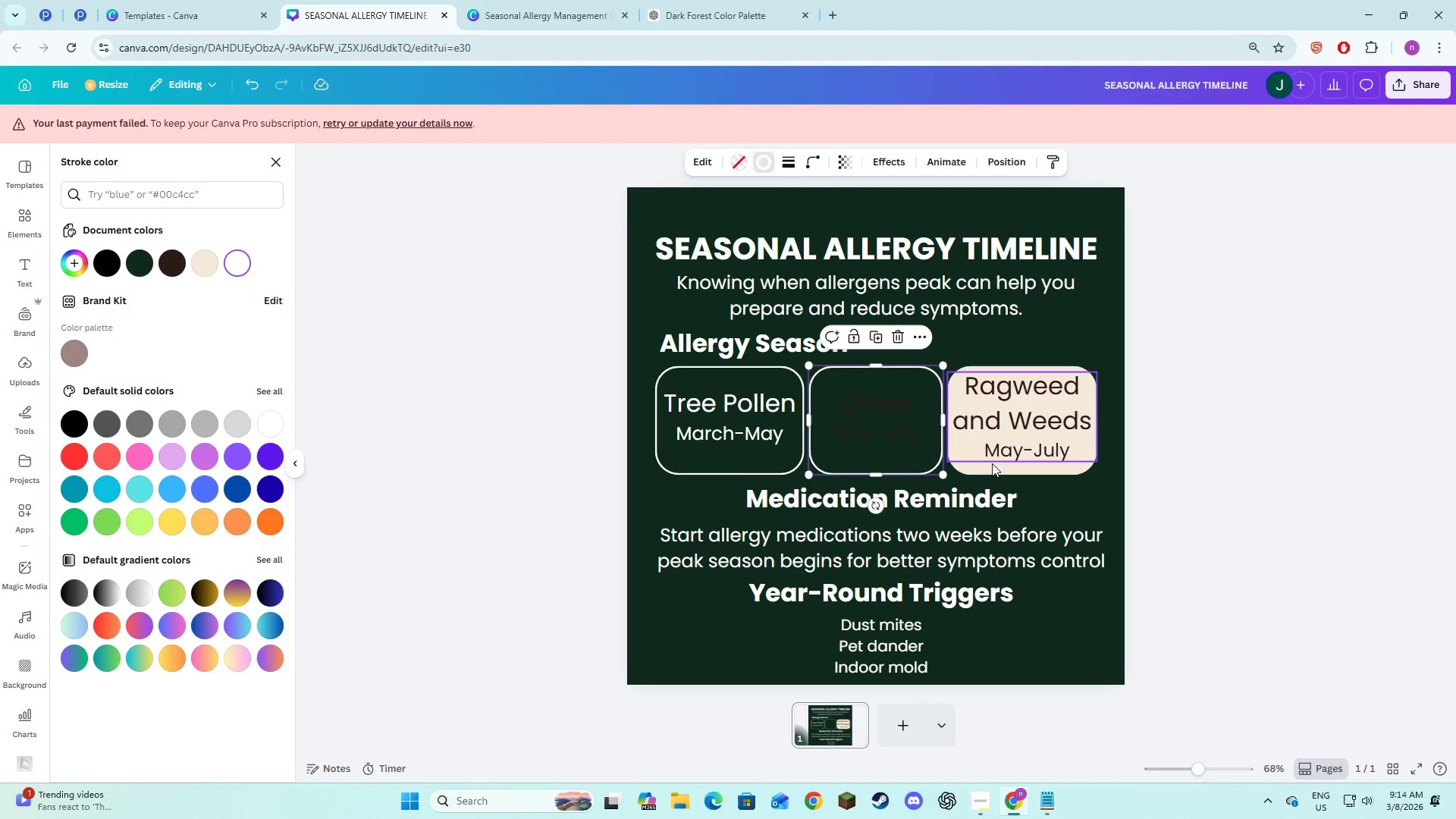 
left_click([990, 468])
 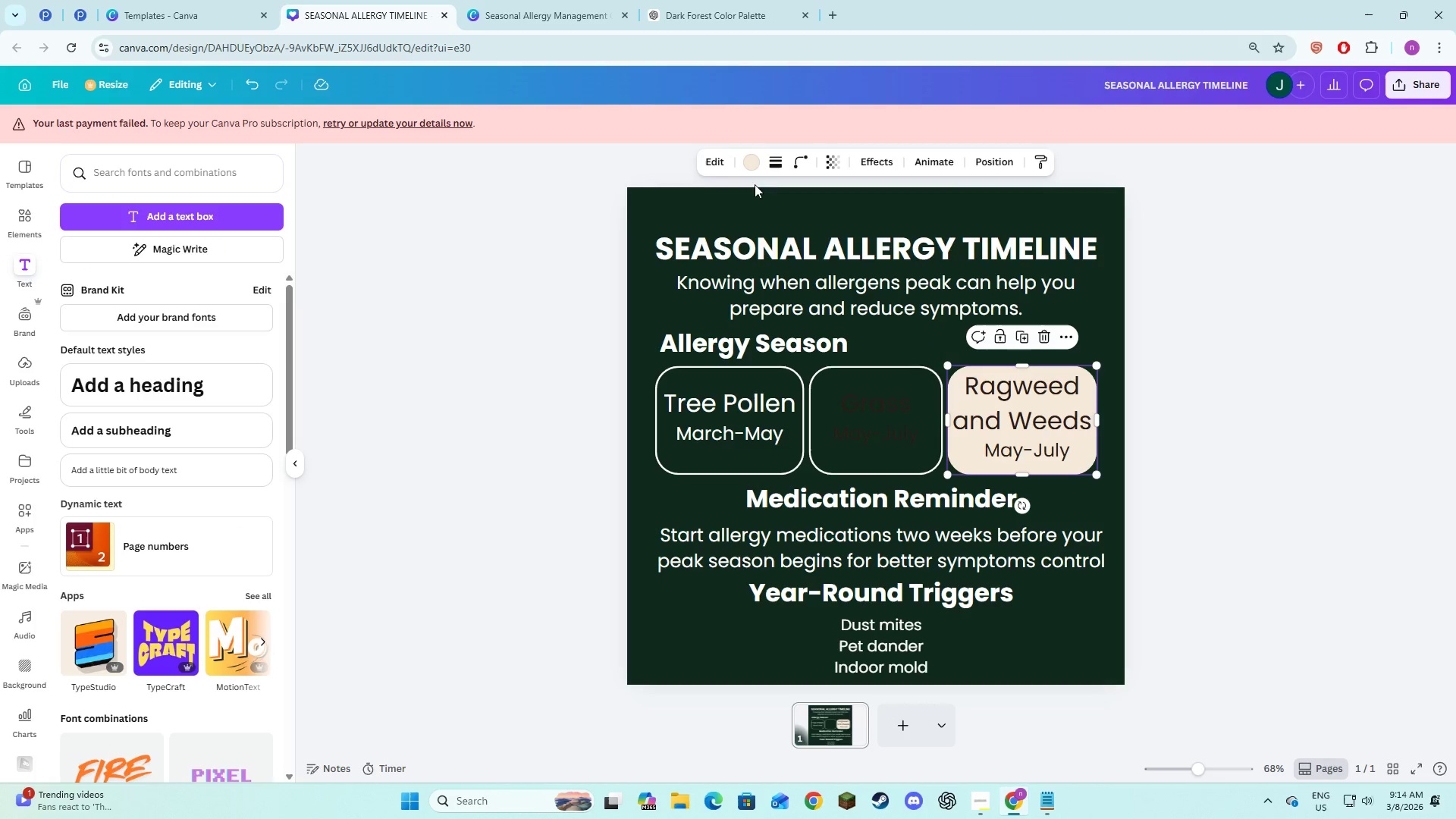 
left_click([753, 166])
 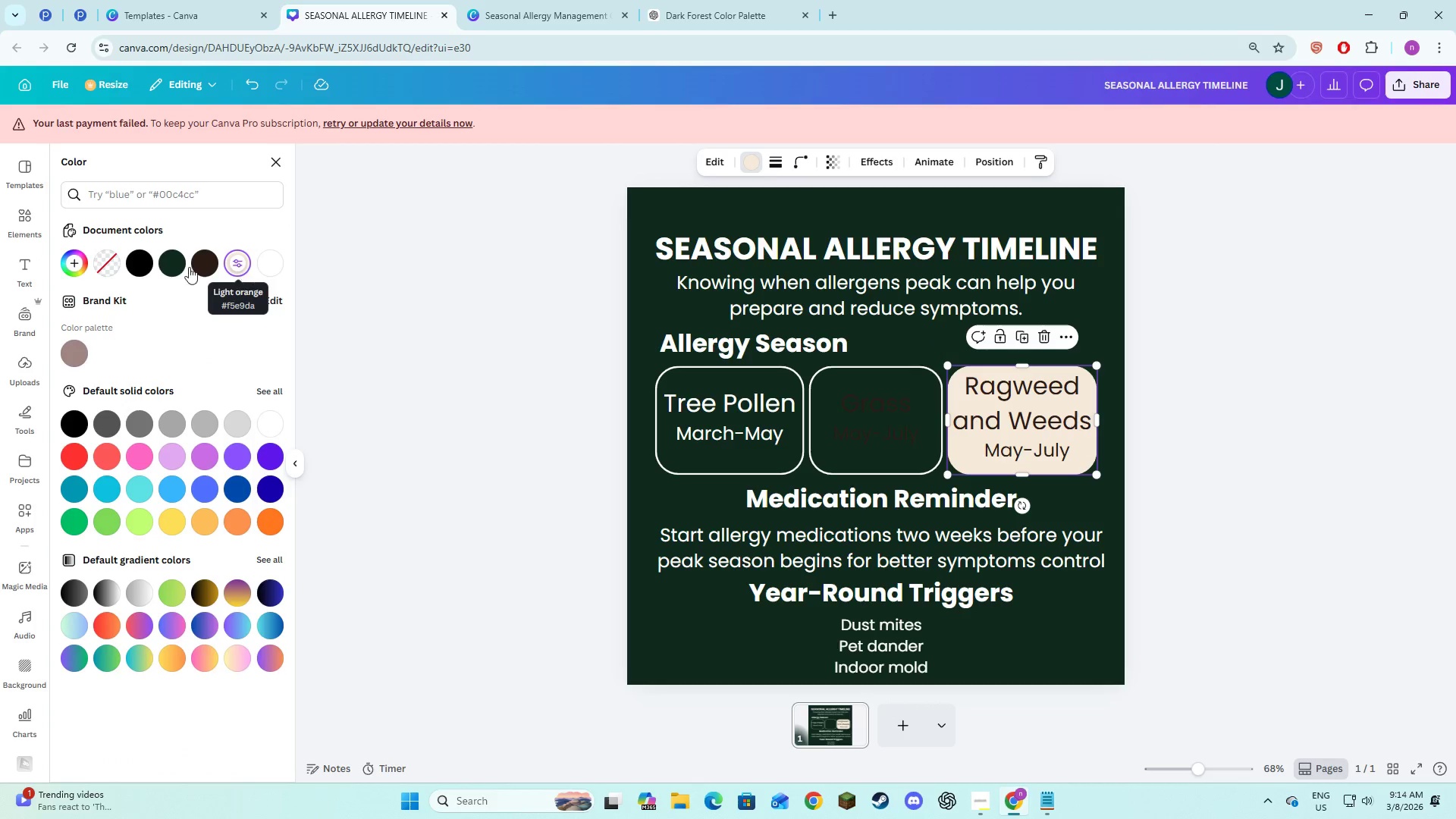 
left_click([105, 266])
 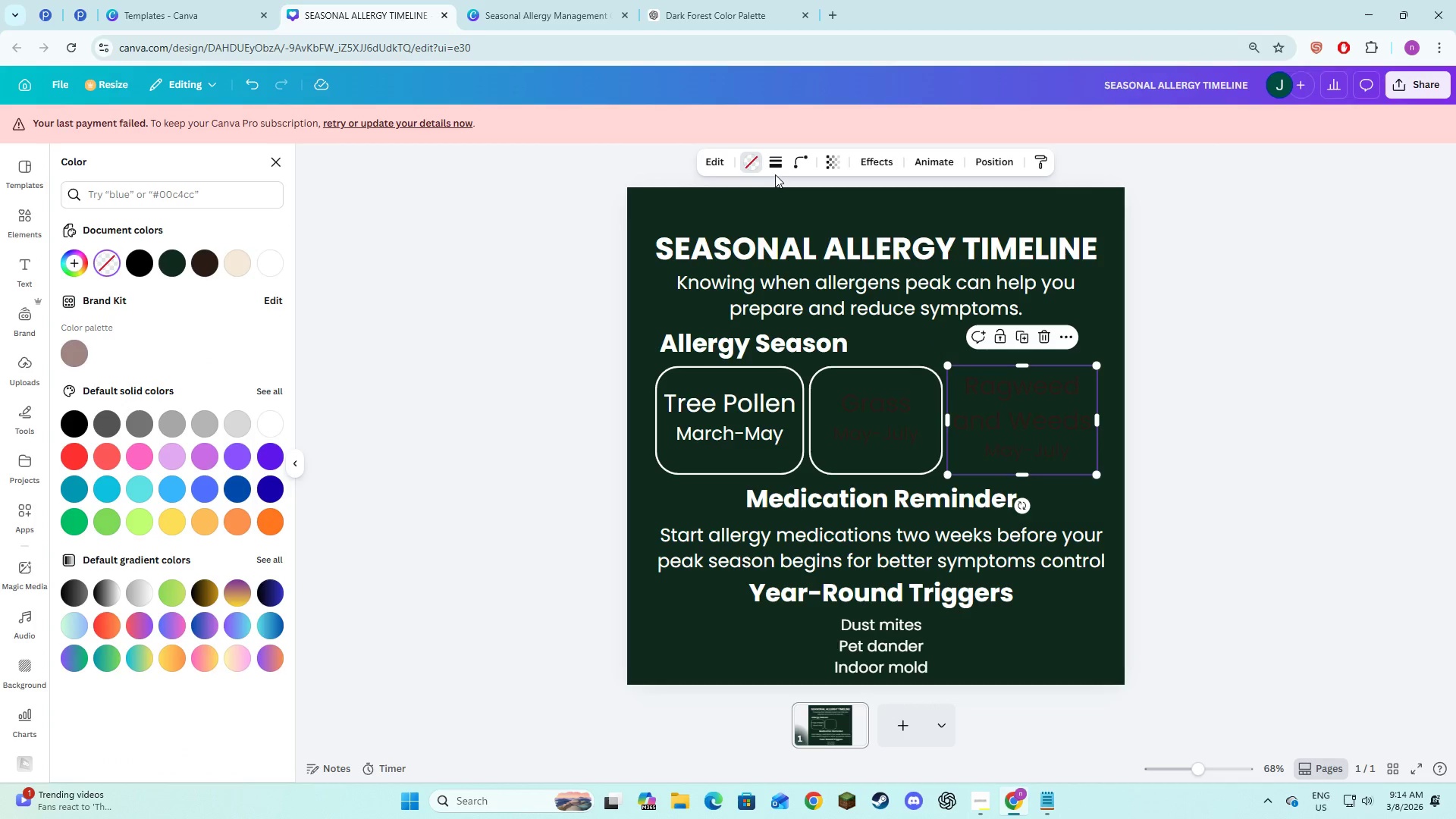 
left_click([776, 167])
 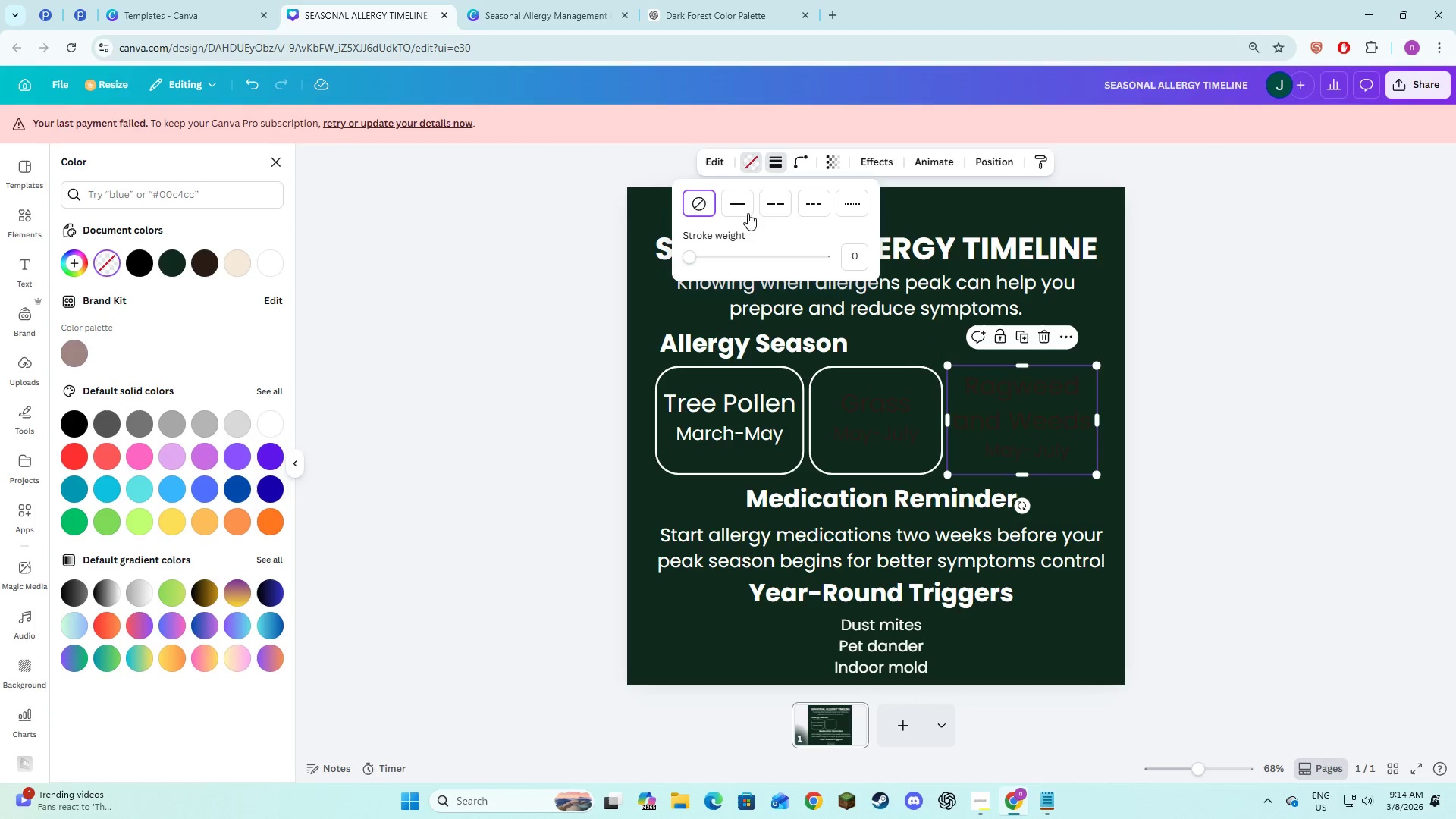 
left_click([745, 202])
 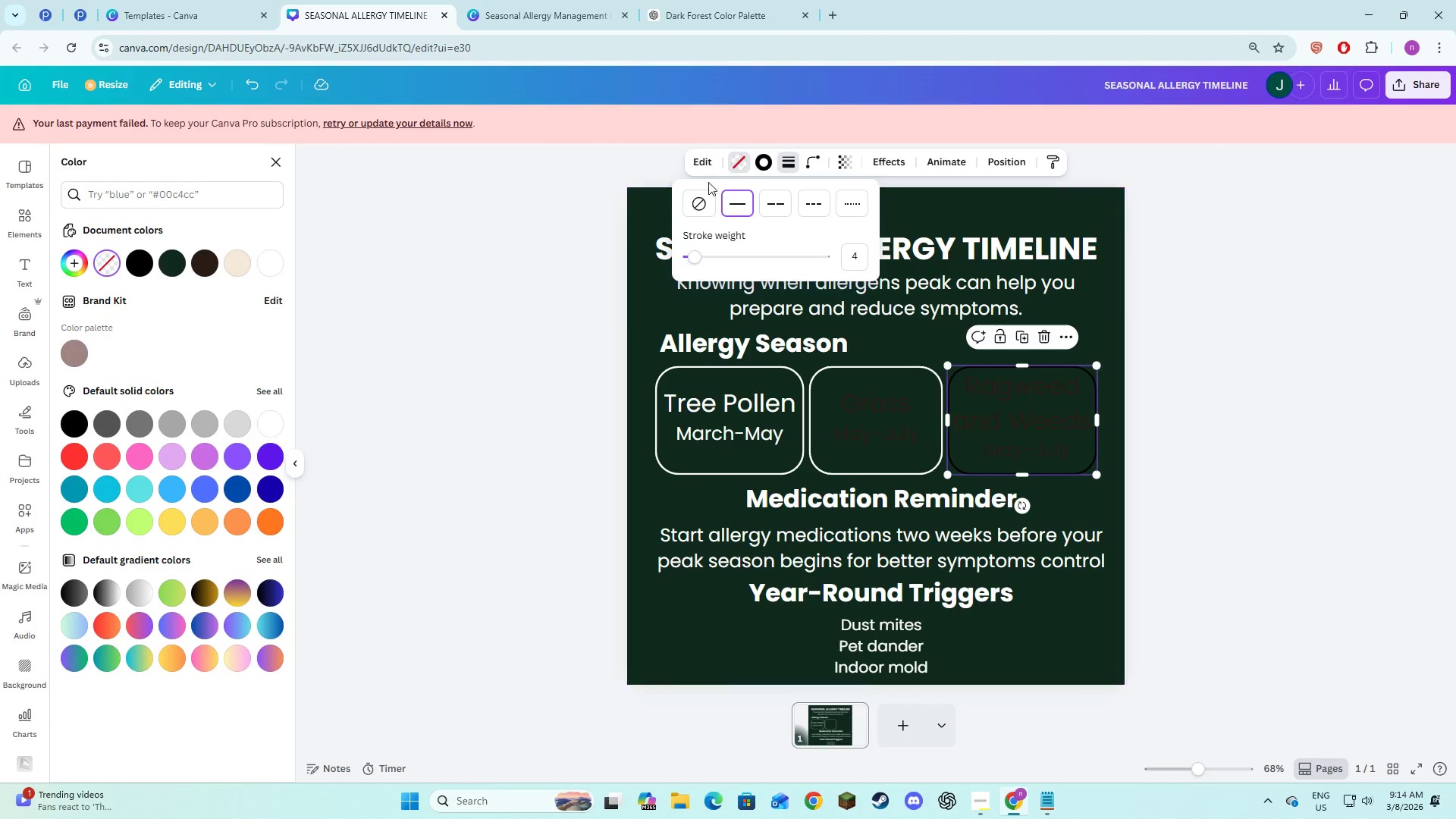 
left_click([760, 166])
 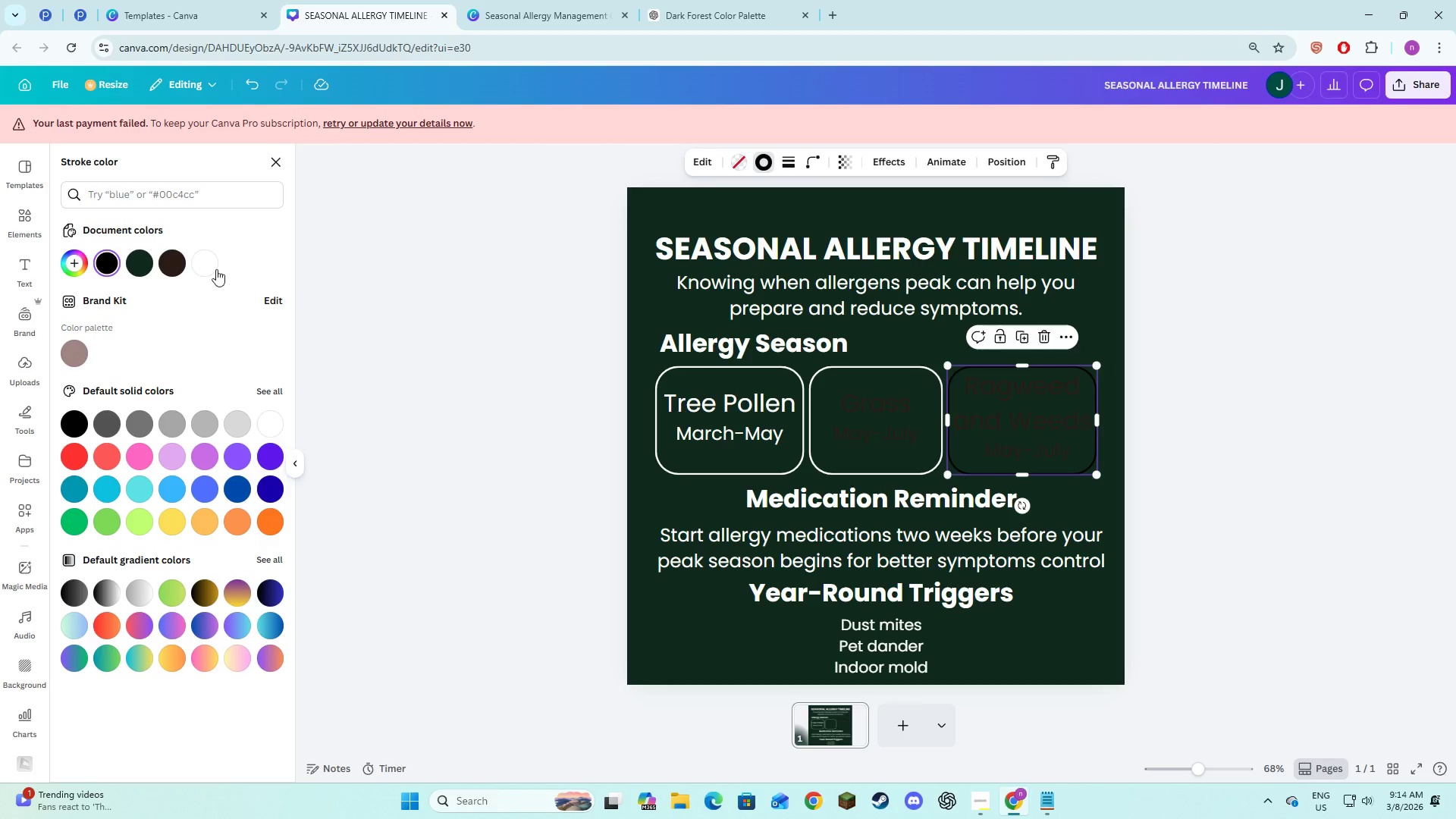 
left_click([203, 264])
 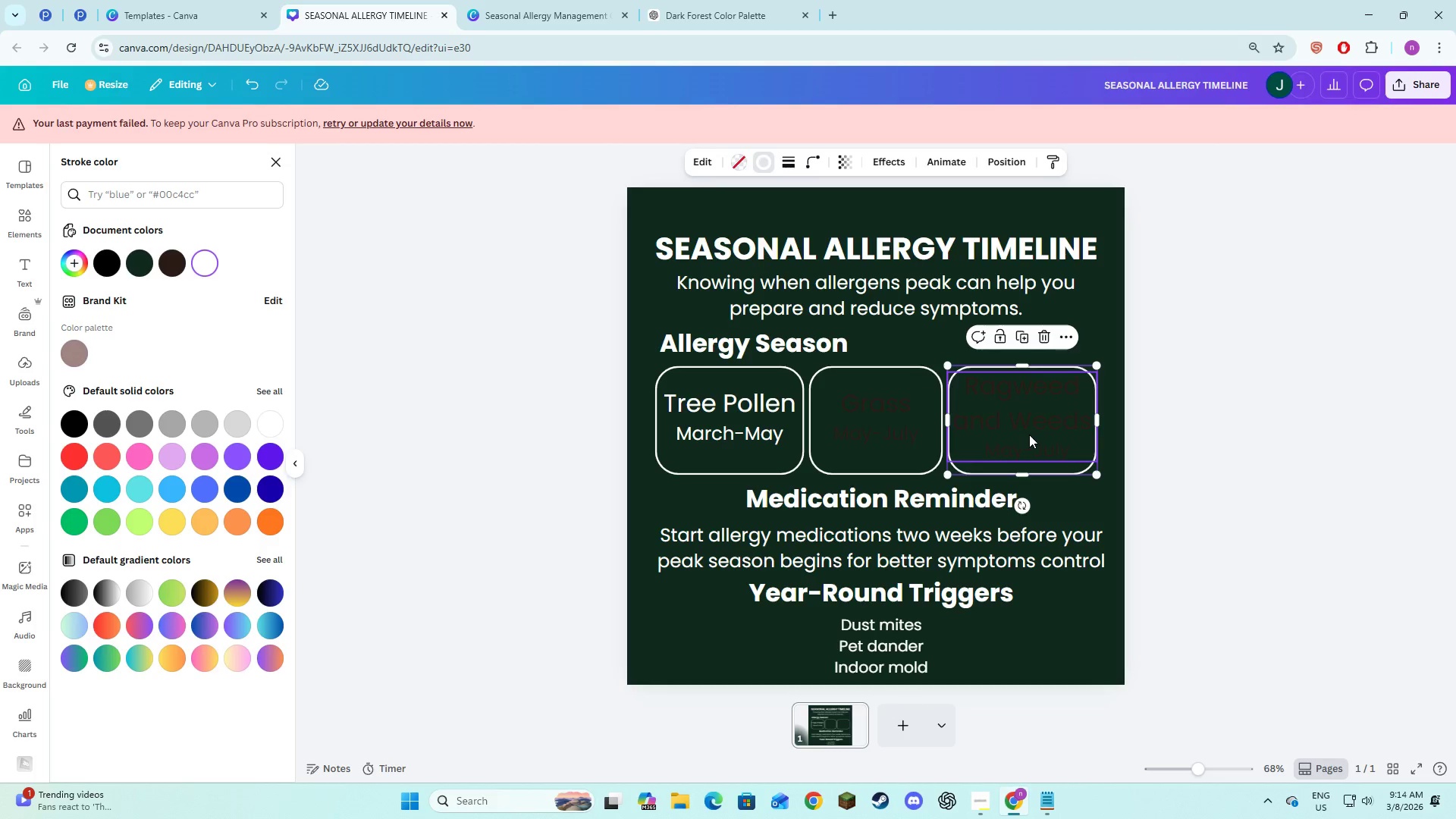 
left_click([1029, 435])
 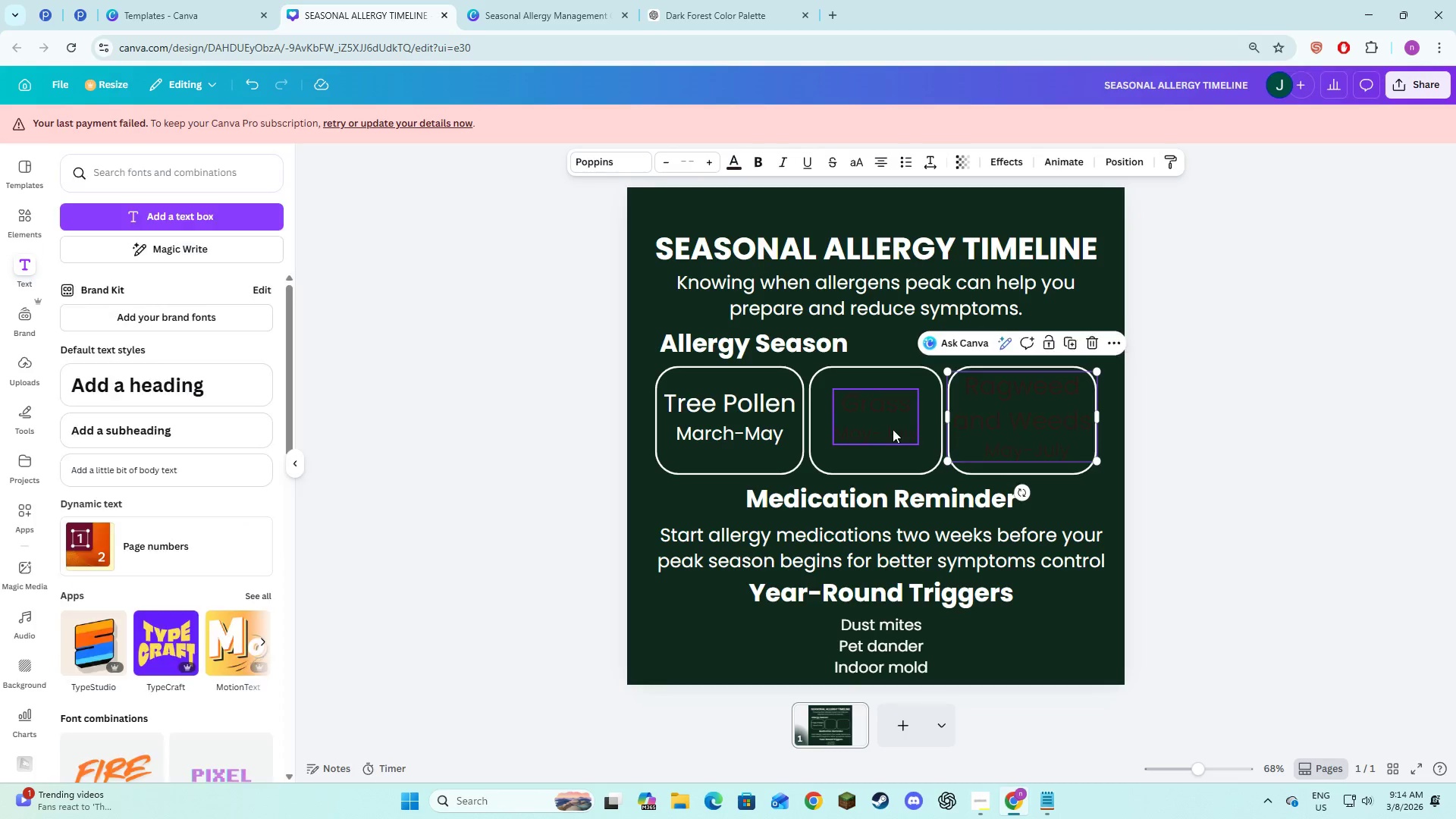 
hold_key(key=ShiftLeft, duration=0.62)
left_click([891, 429])
 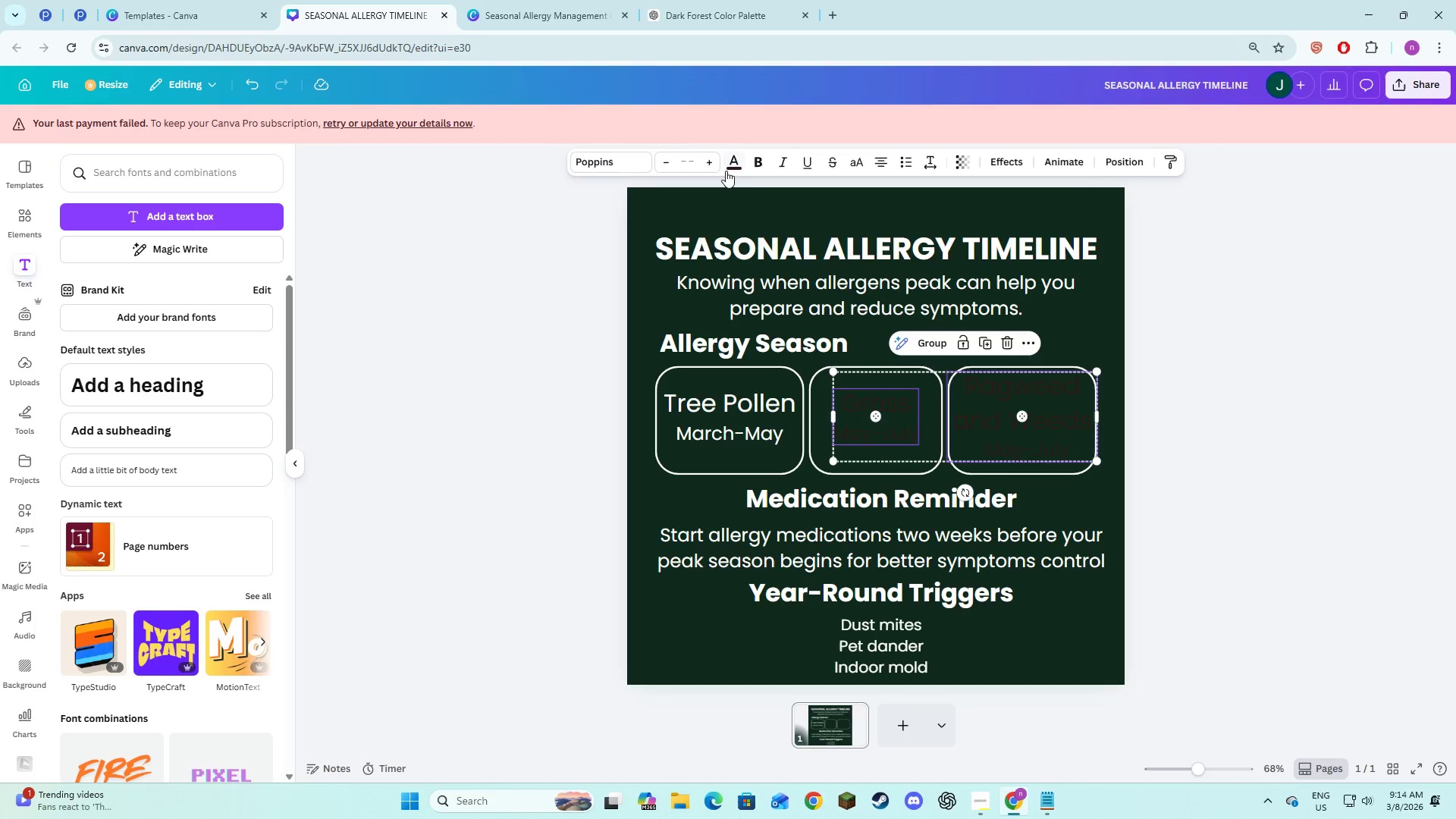 
left_click([726, 171])
 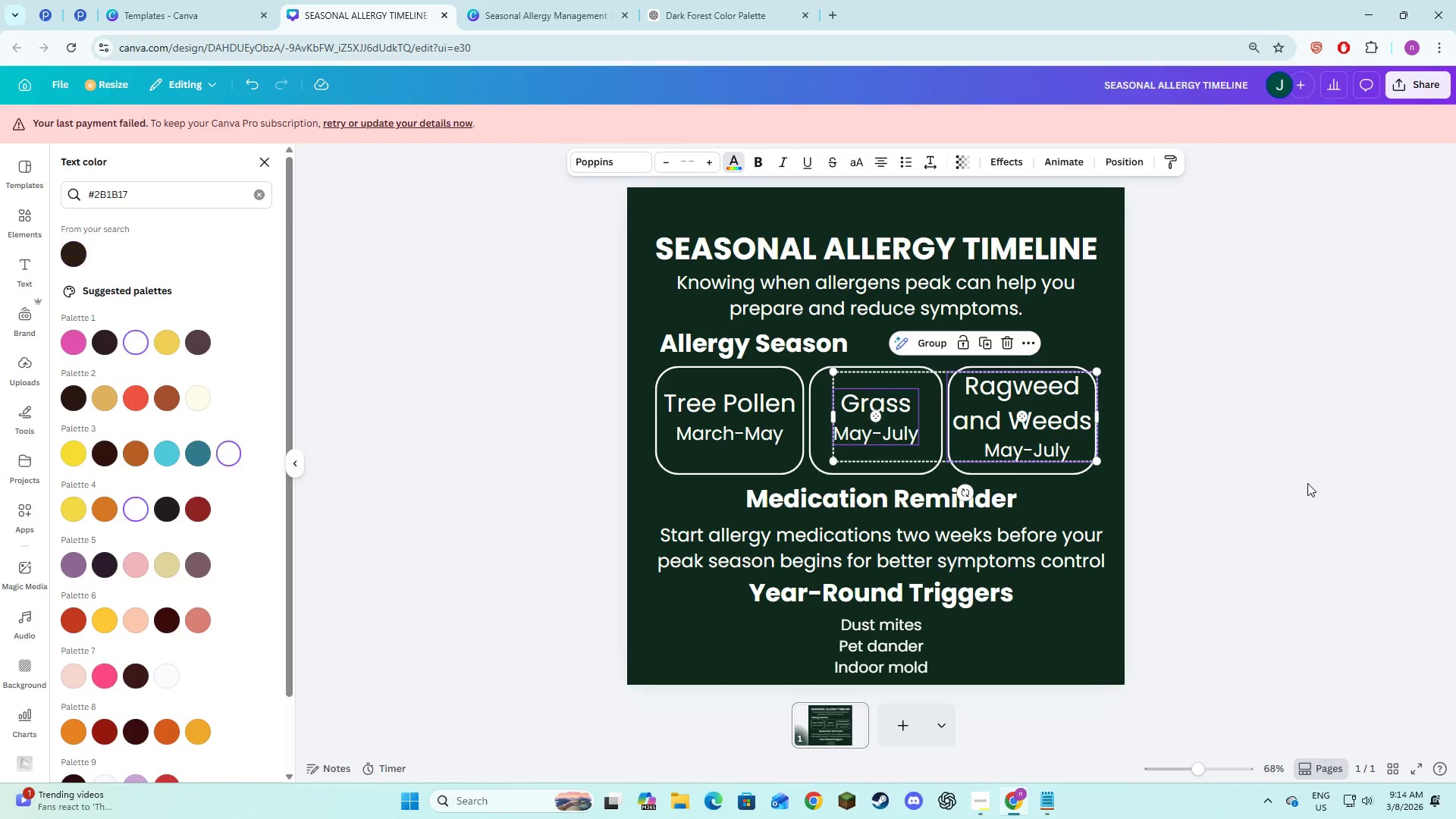 
double_click([1234, 482])
 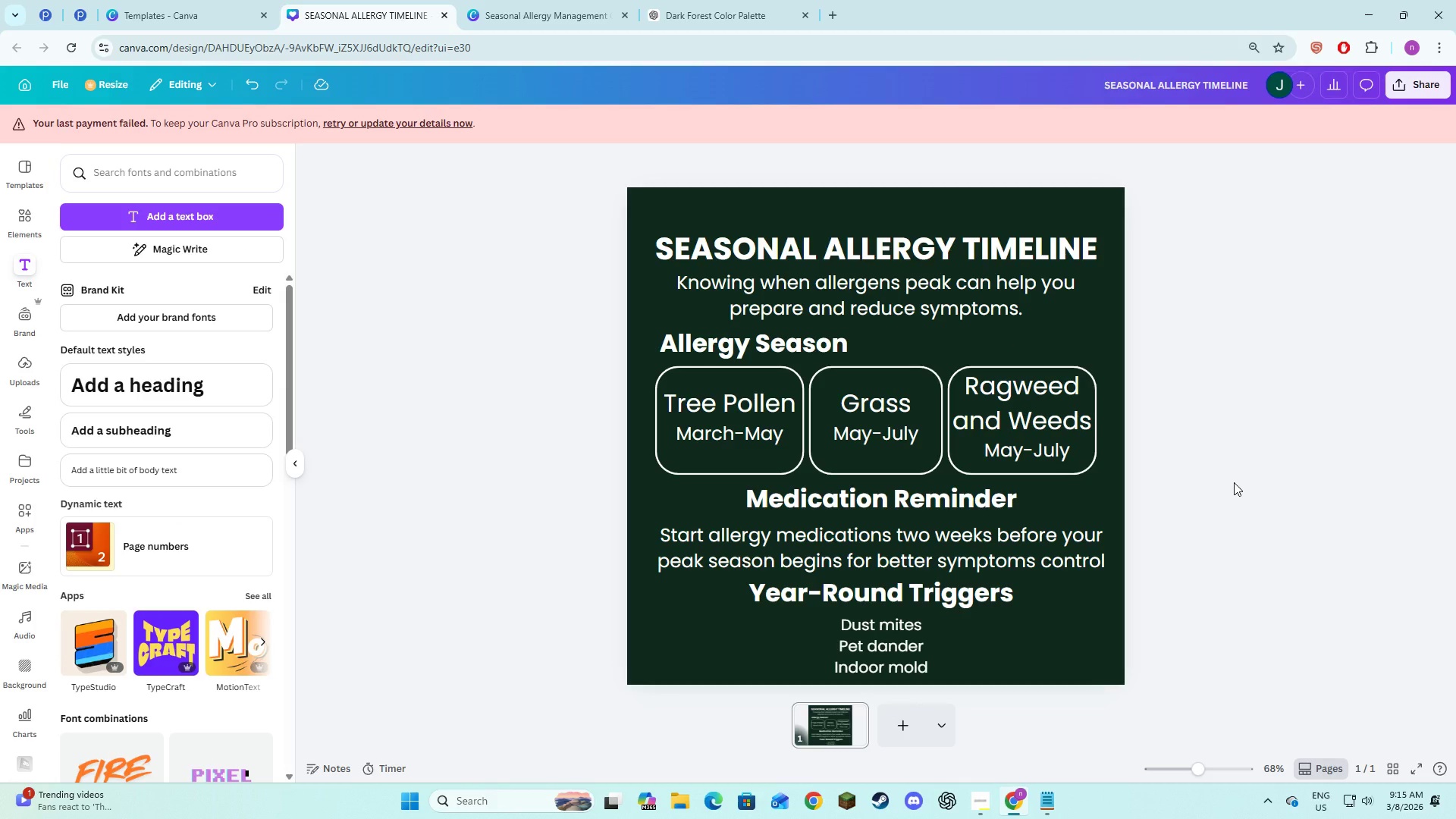 
wait(8.36)
 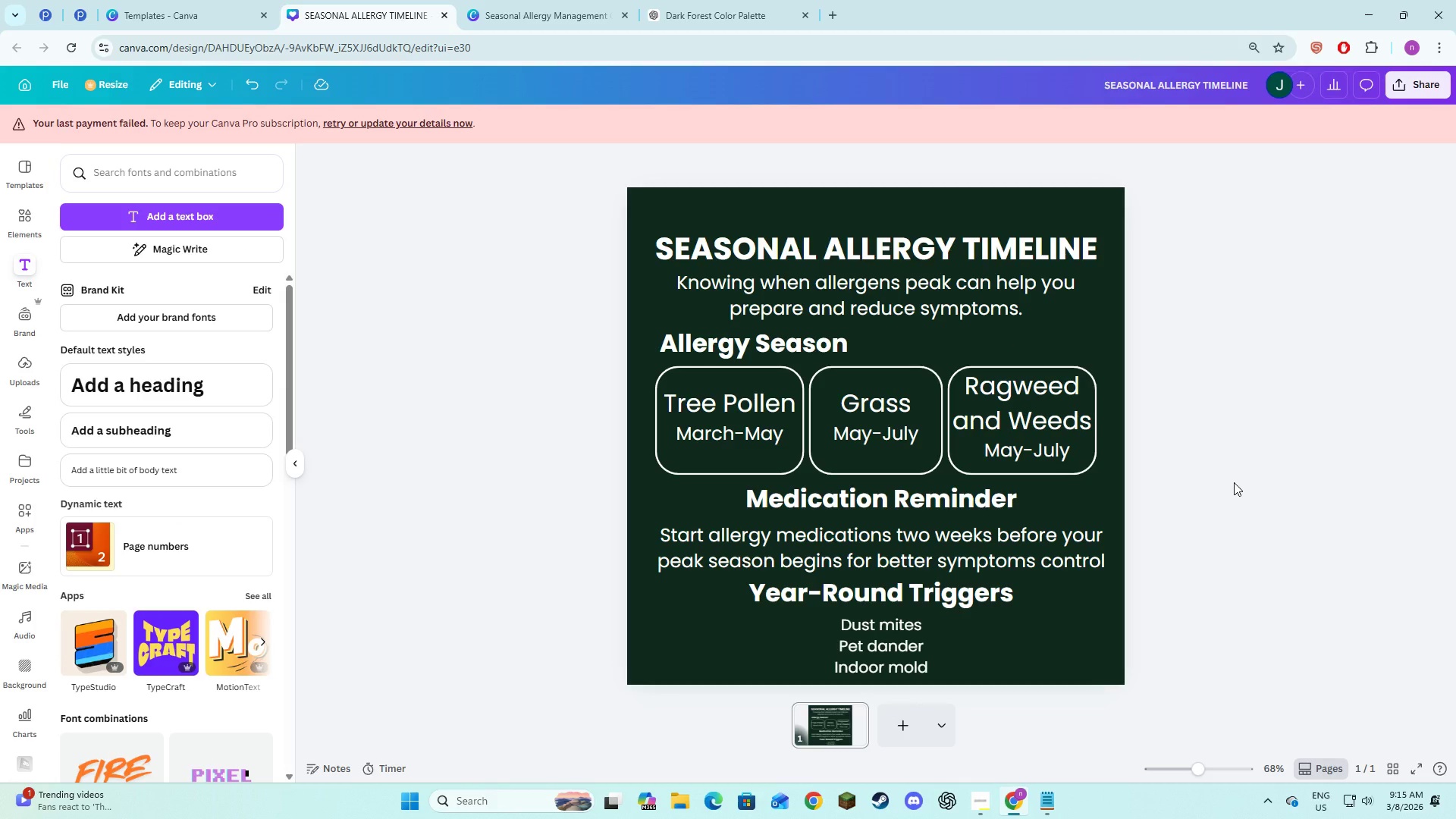 
left_click([1007, 249])
 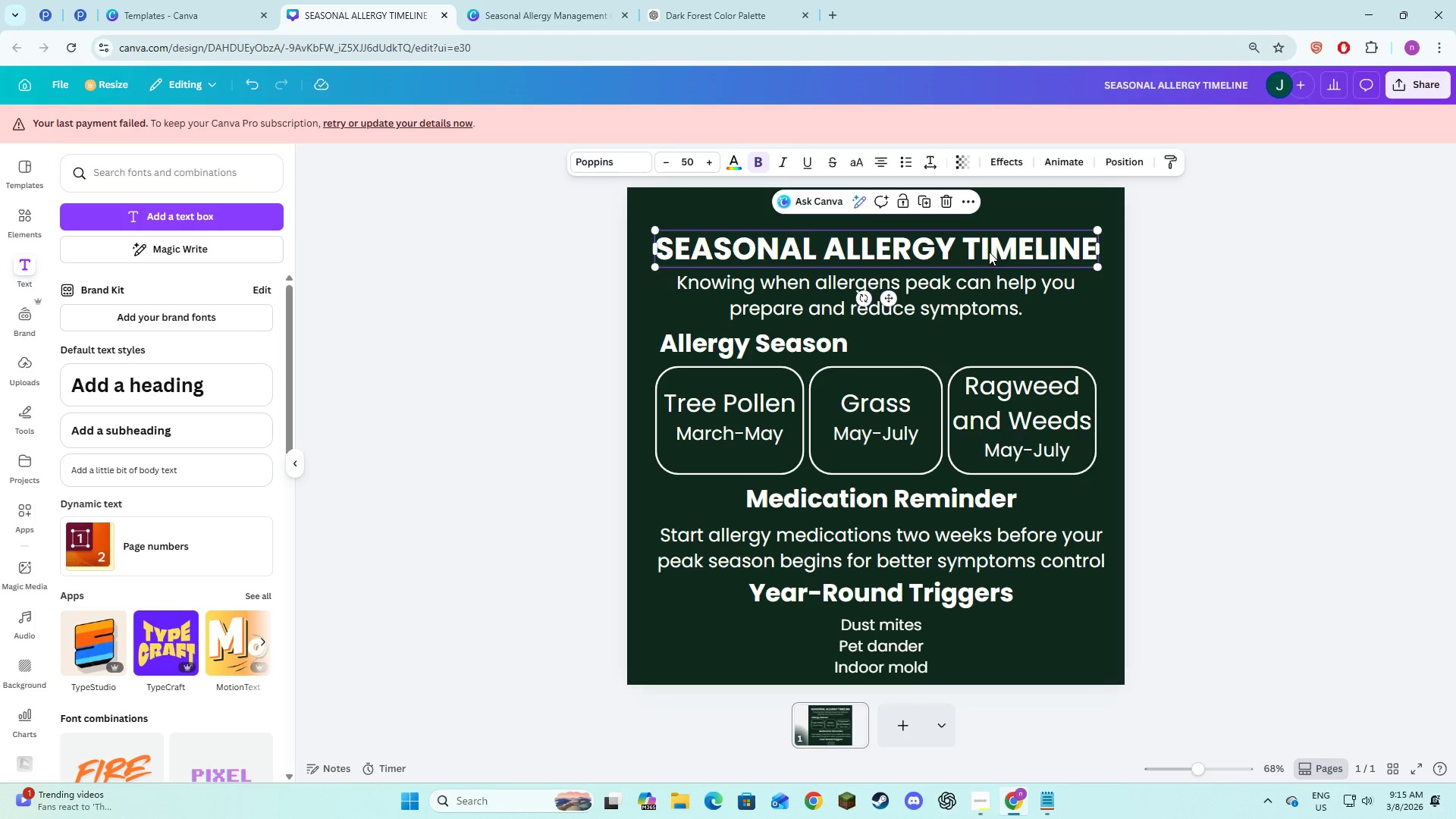 
left_click_drag(start_coordinate=[989, 252], to_coordinate=[989, 235])
 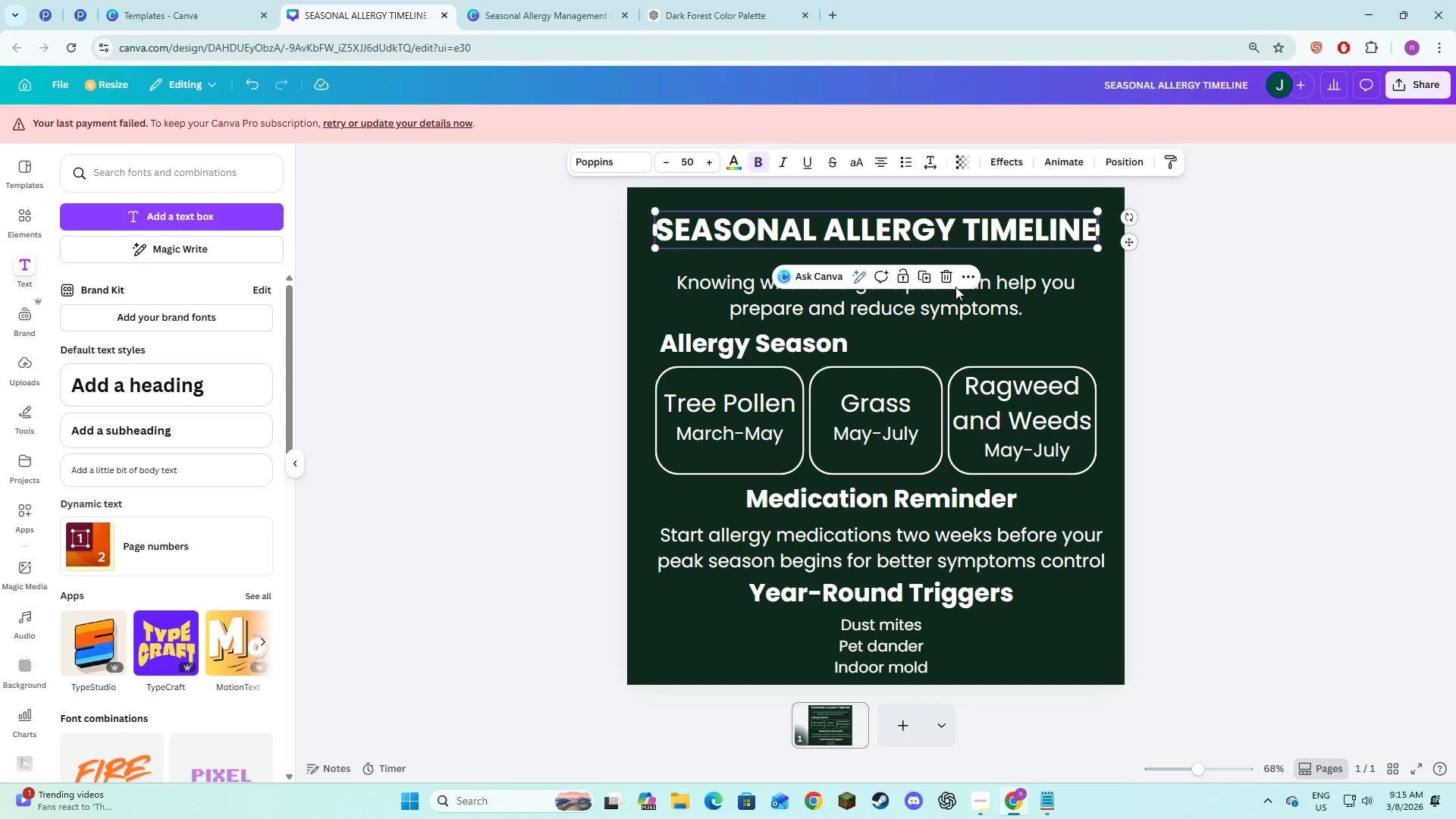 
left_click([956, 297])
 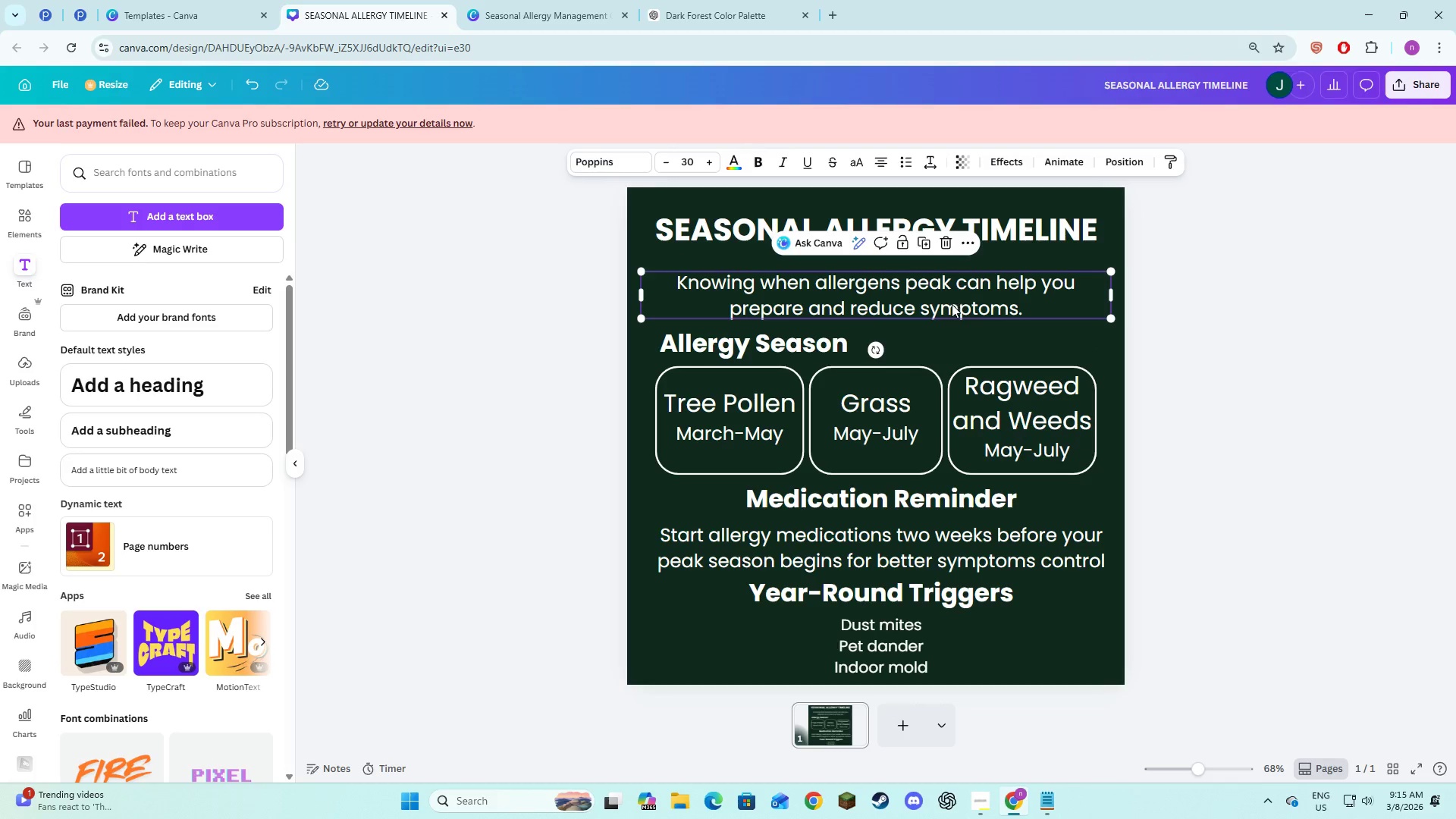 
left_click_drag(start_coordinate=[952, 304], to_coordinate=[952, 286])
 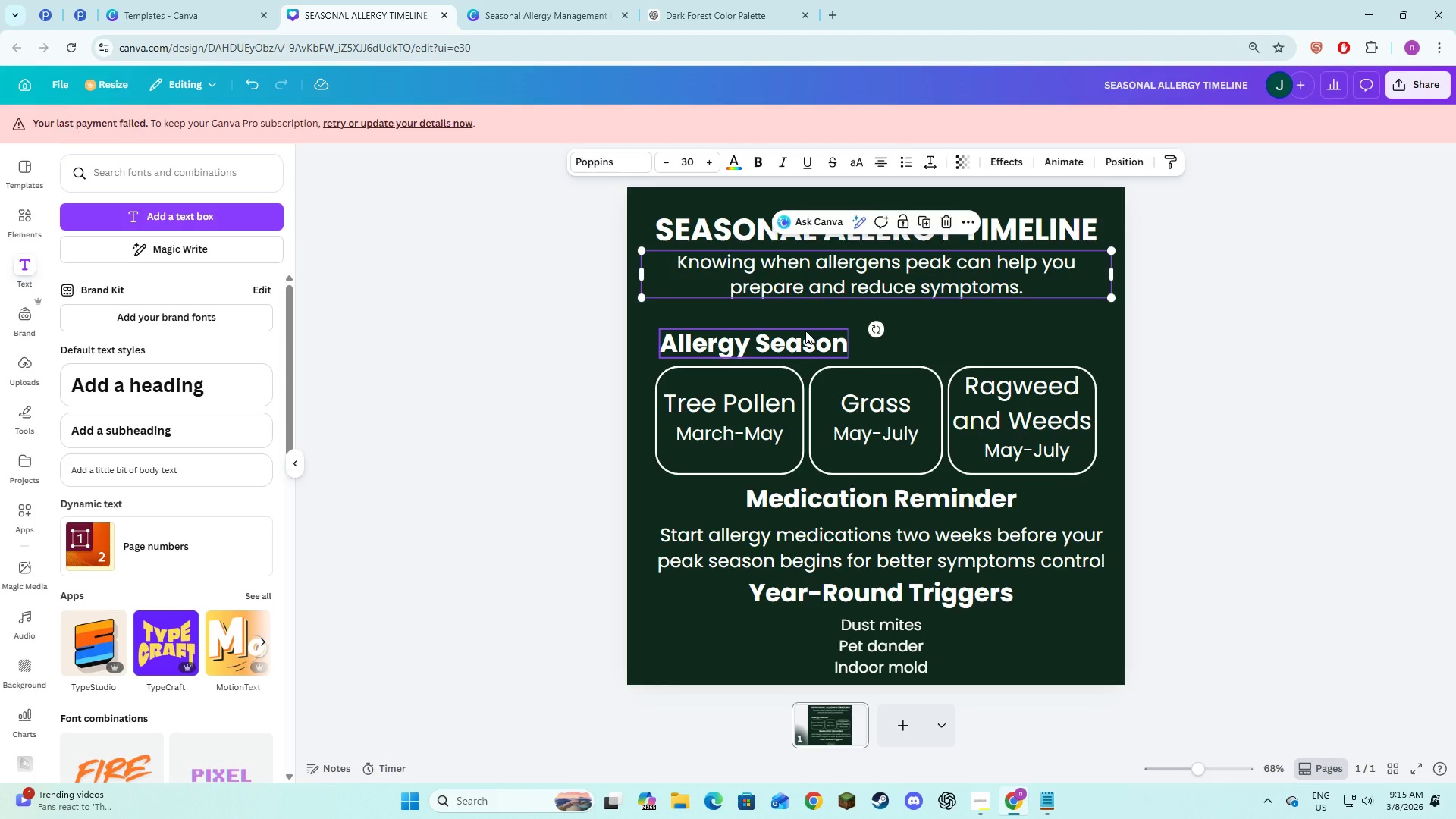 
left_click([805, 331])
 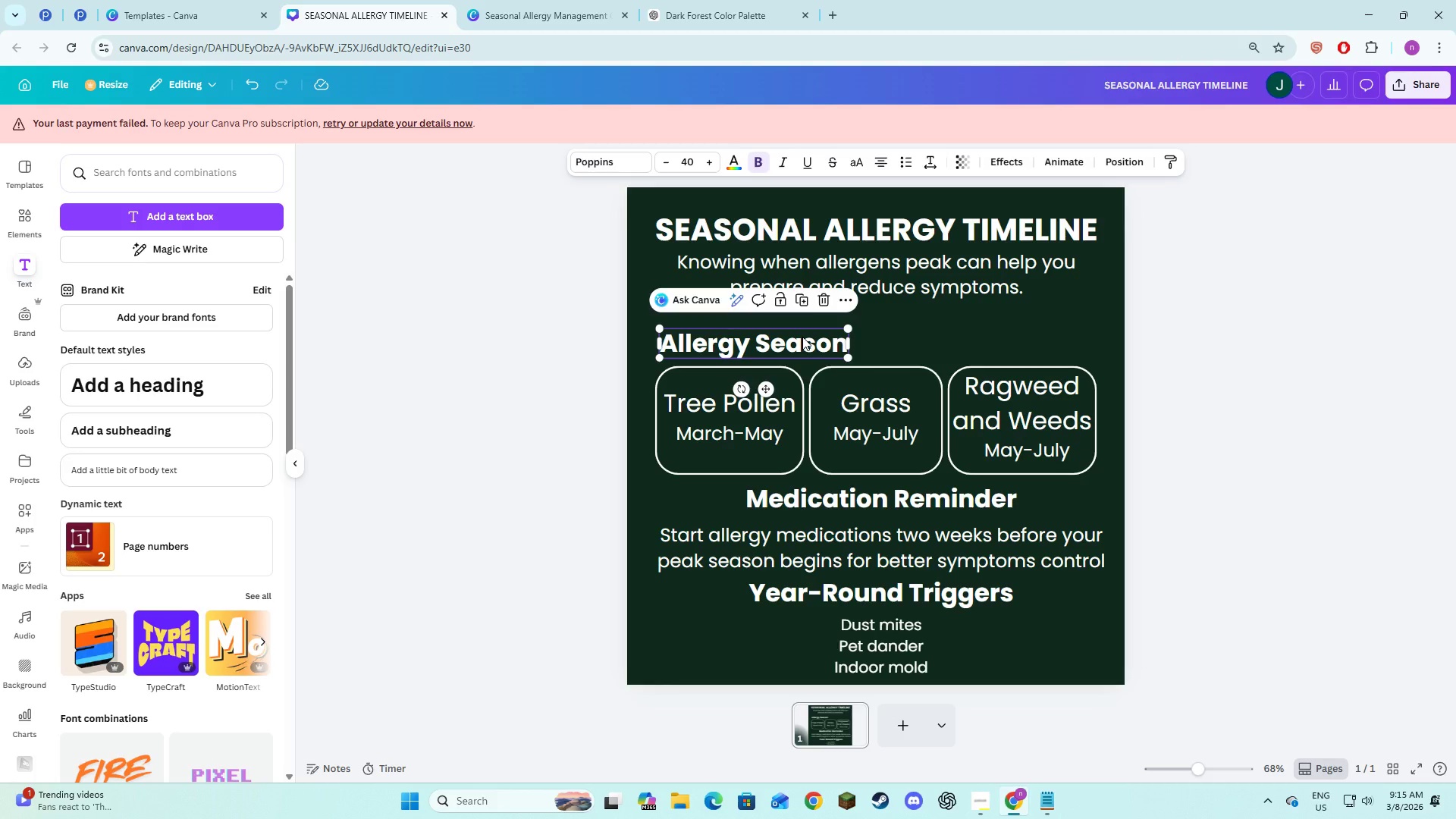 
left_click_drag(start_coordinate=[802, 337], to_coordinate=[921, 312])
 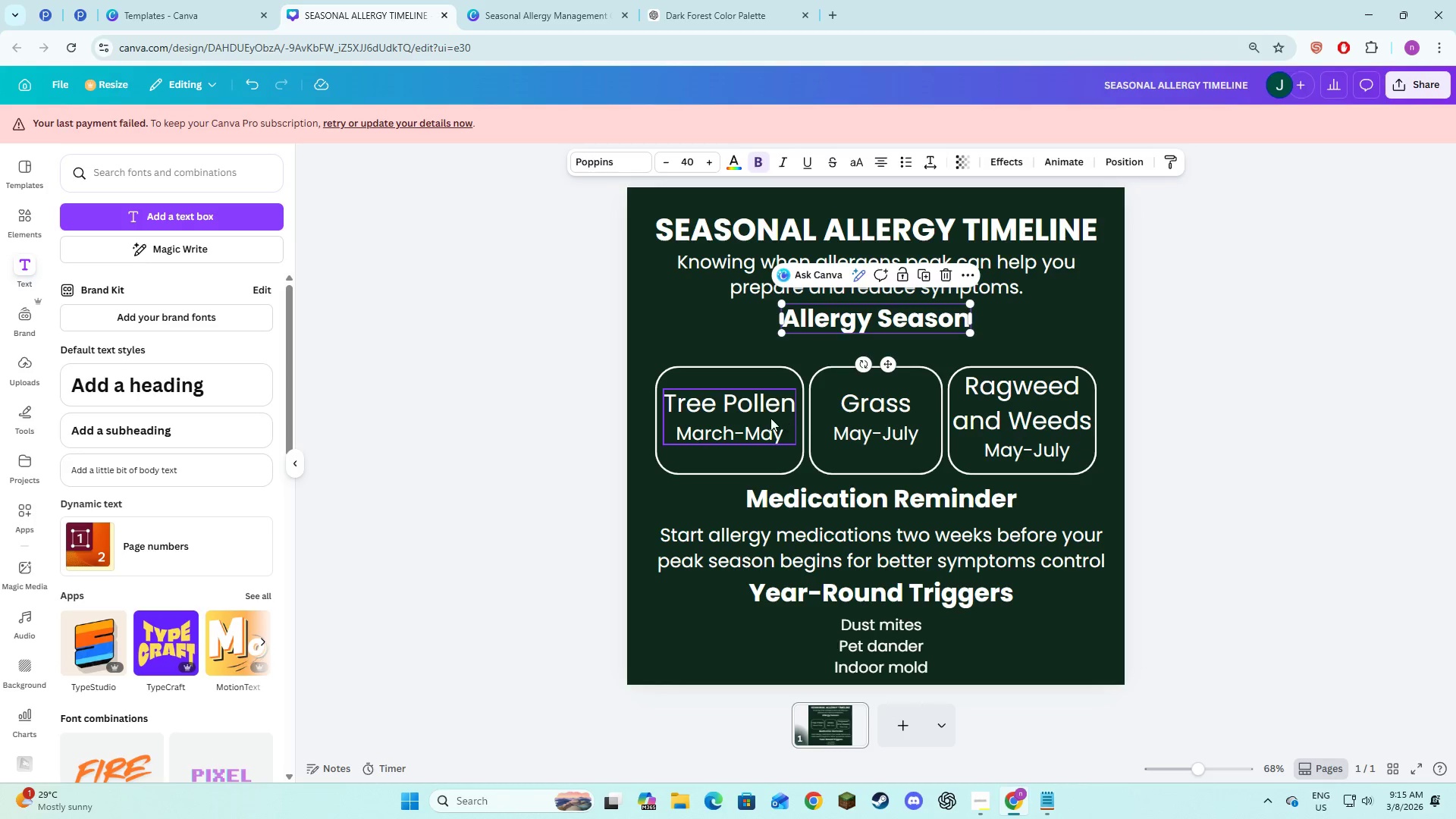 
hold_key(key=ShiftLeft, duration=1.33)
left_click([766, 417])
 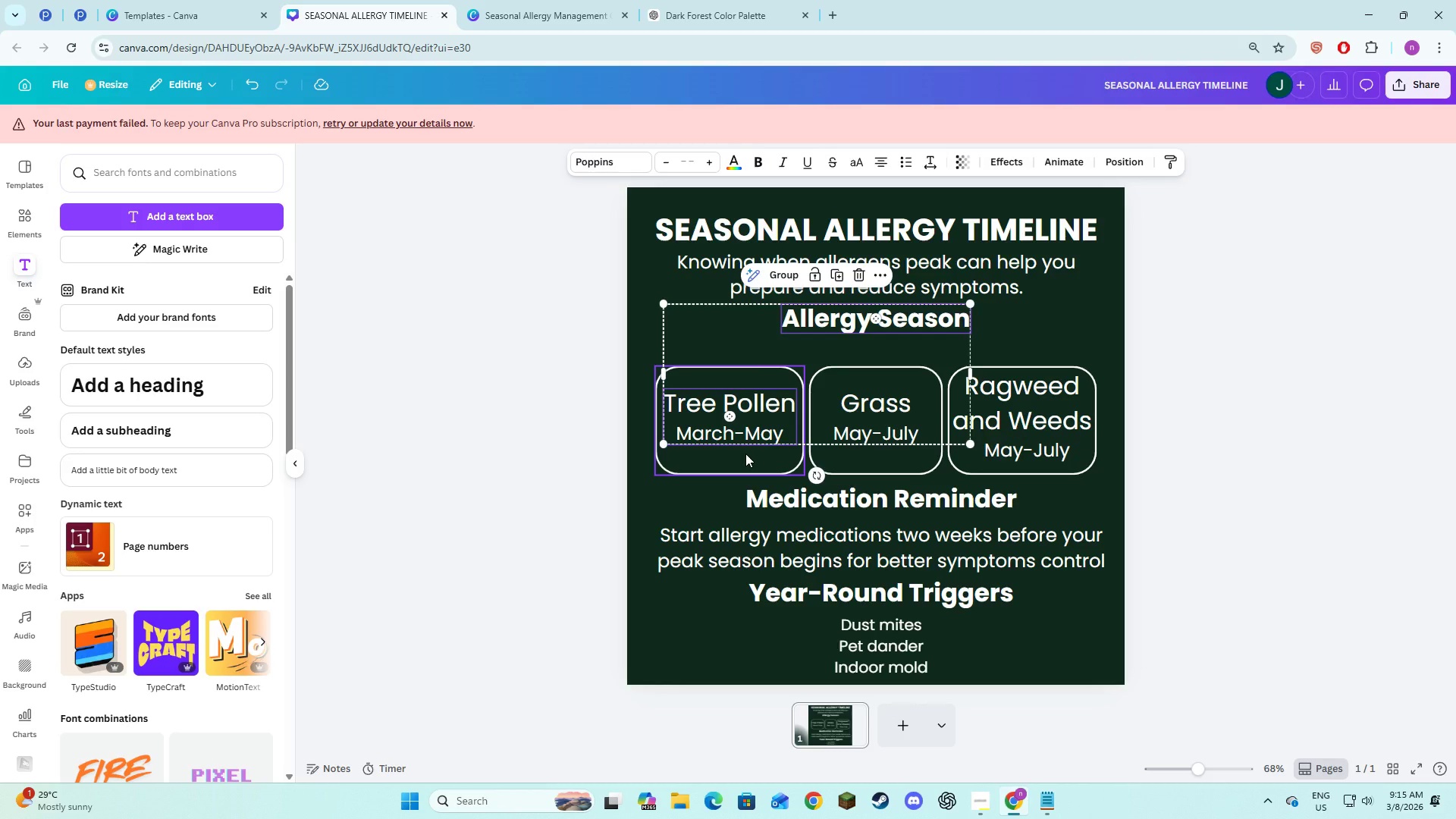 
left_click([745, 453])
 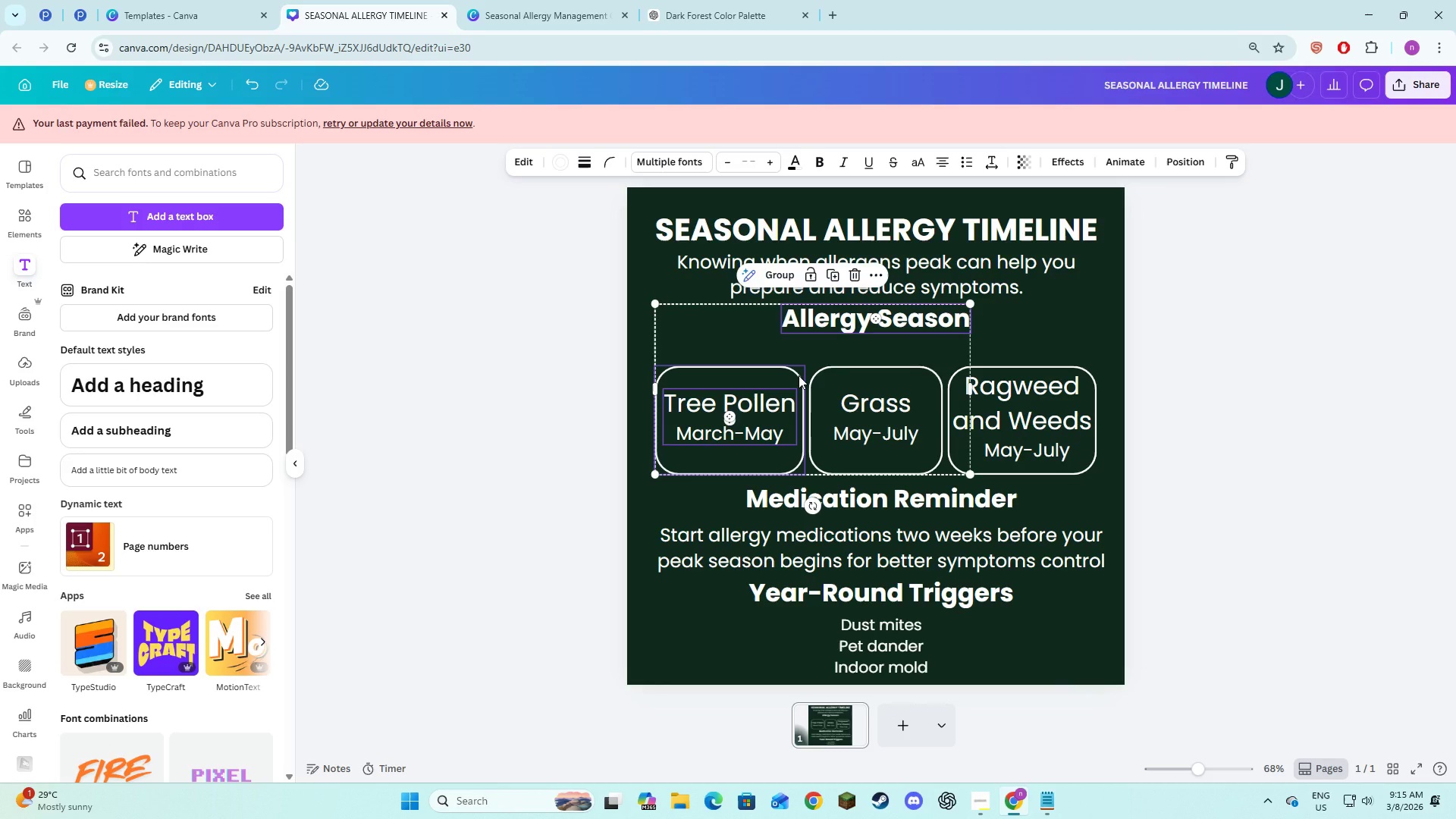 
left_click([799, 375])
 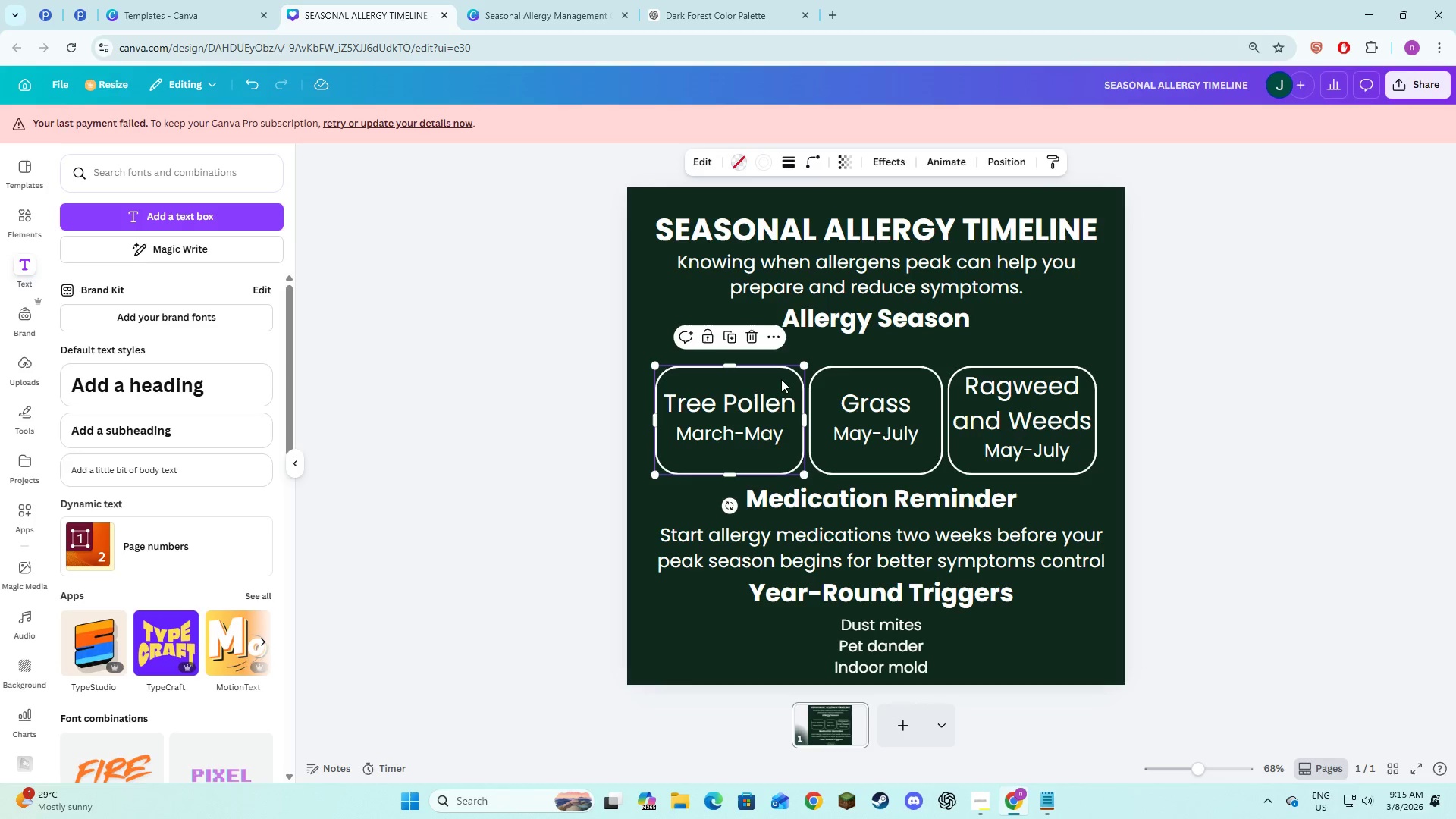 
hold_key(key=ShiftLeft, duration=1.5)
left_click([760, 400])
 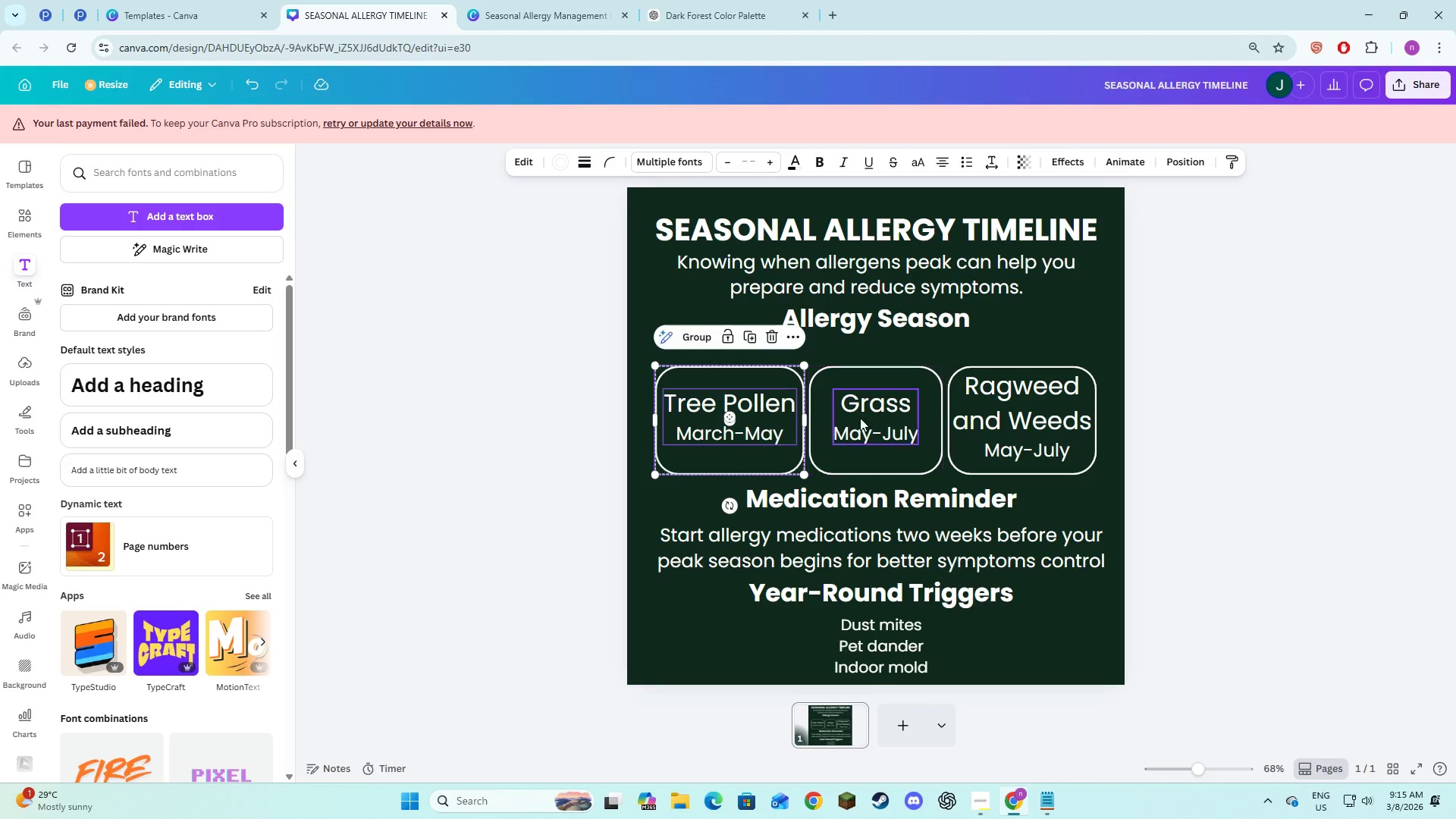 
left_click([868, 416])
 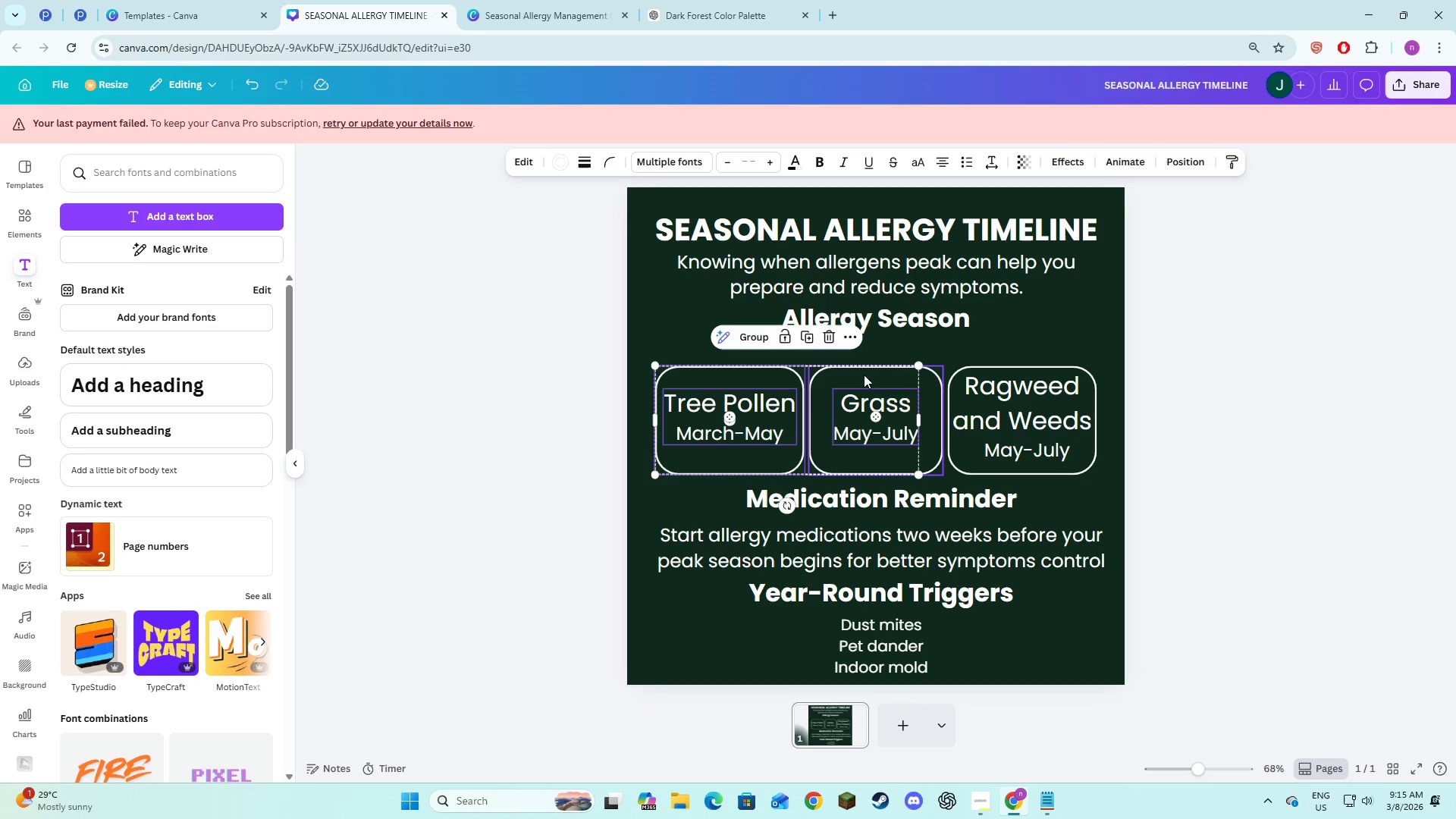 
left_click([864, 375])
 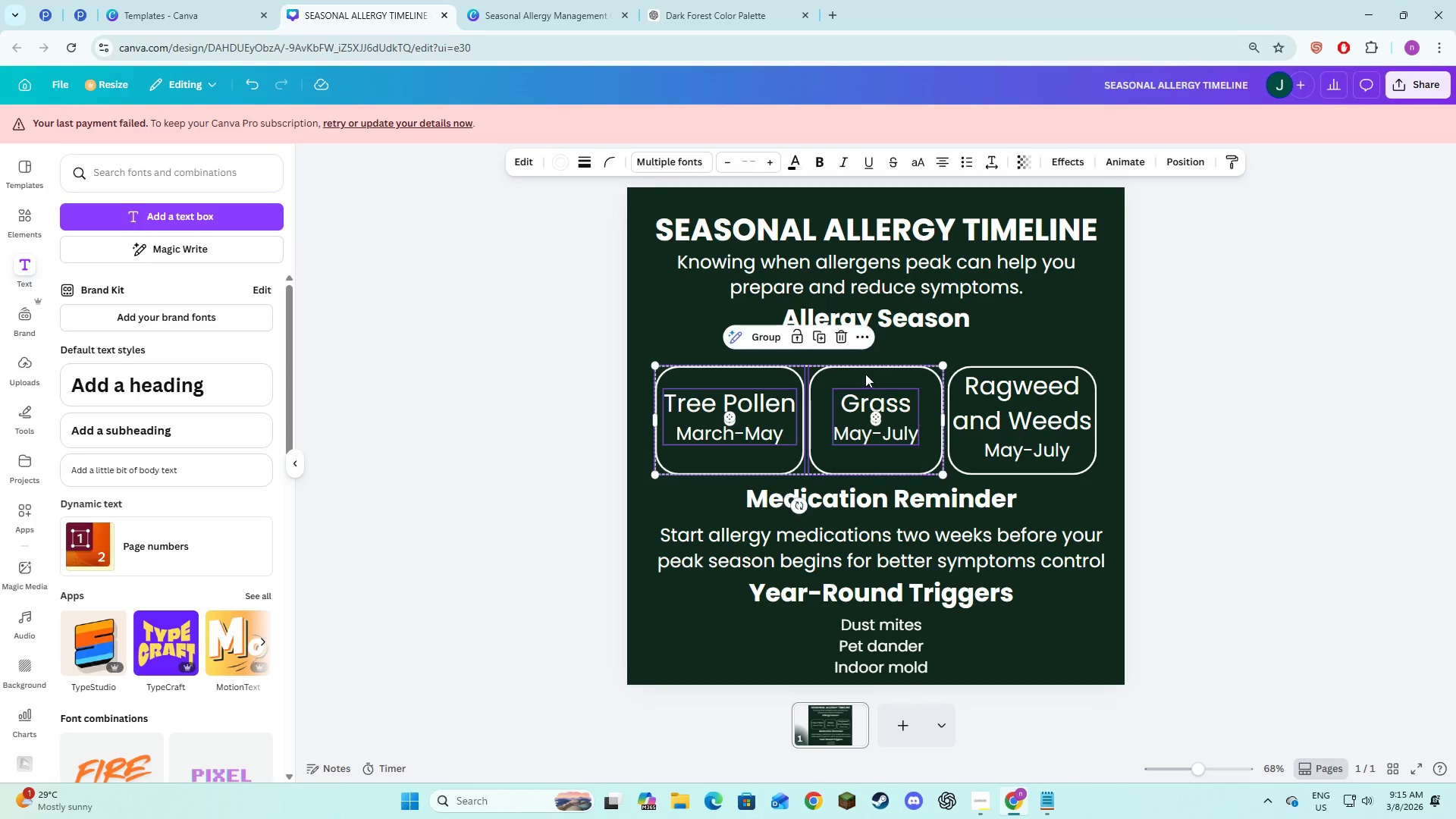 
hold_key(key=ShiftLeft, duration=1.52)
left_click([1012, 403])
 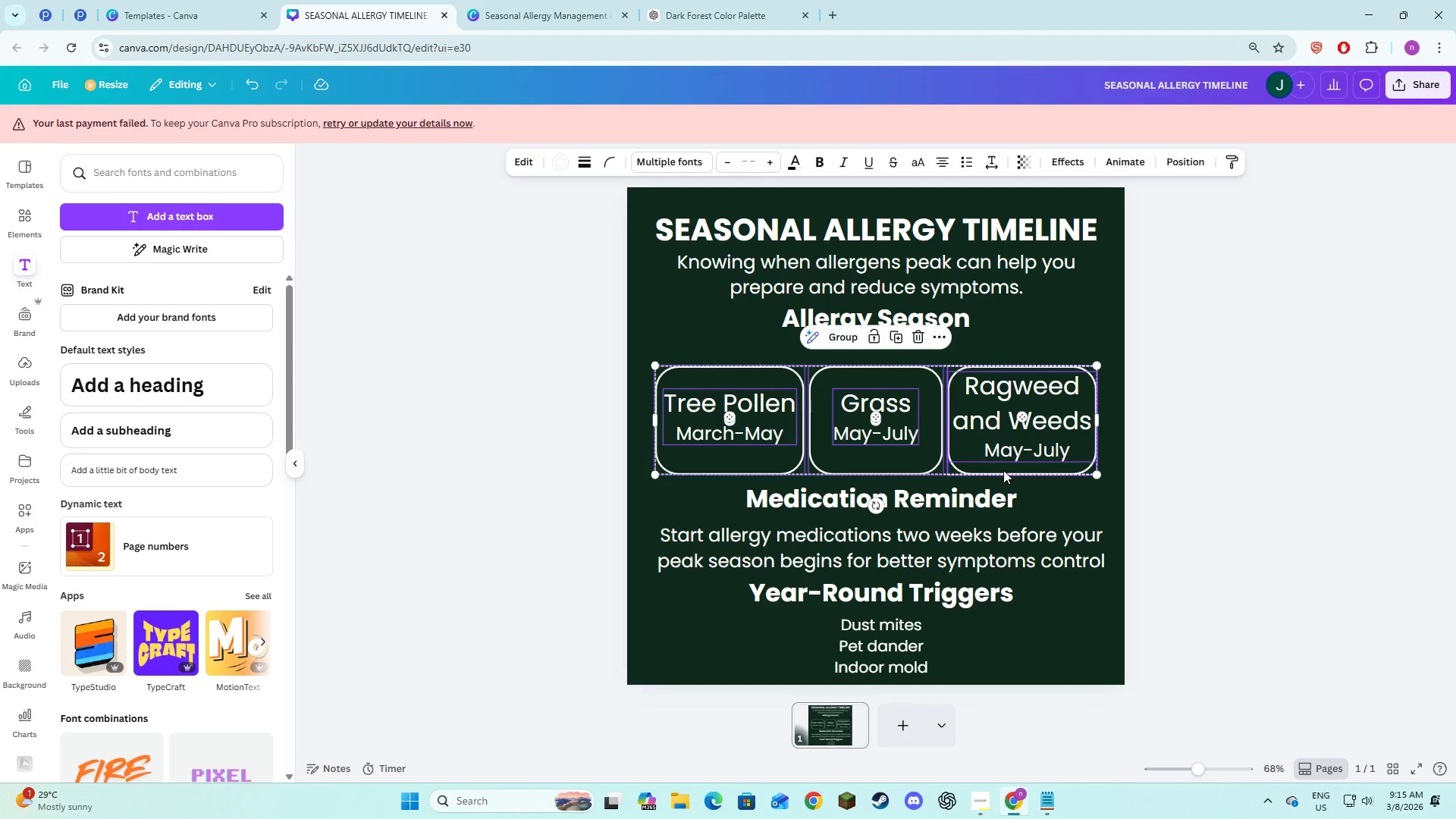 
left_click([1003, 470])
 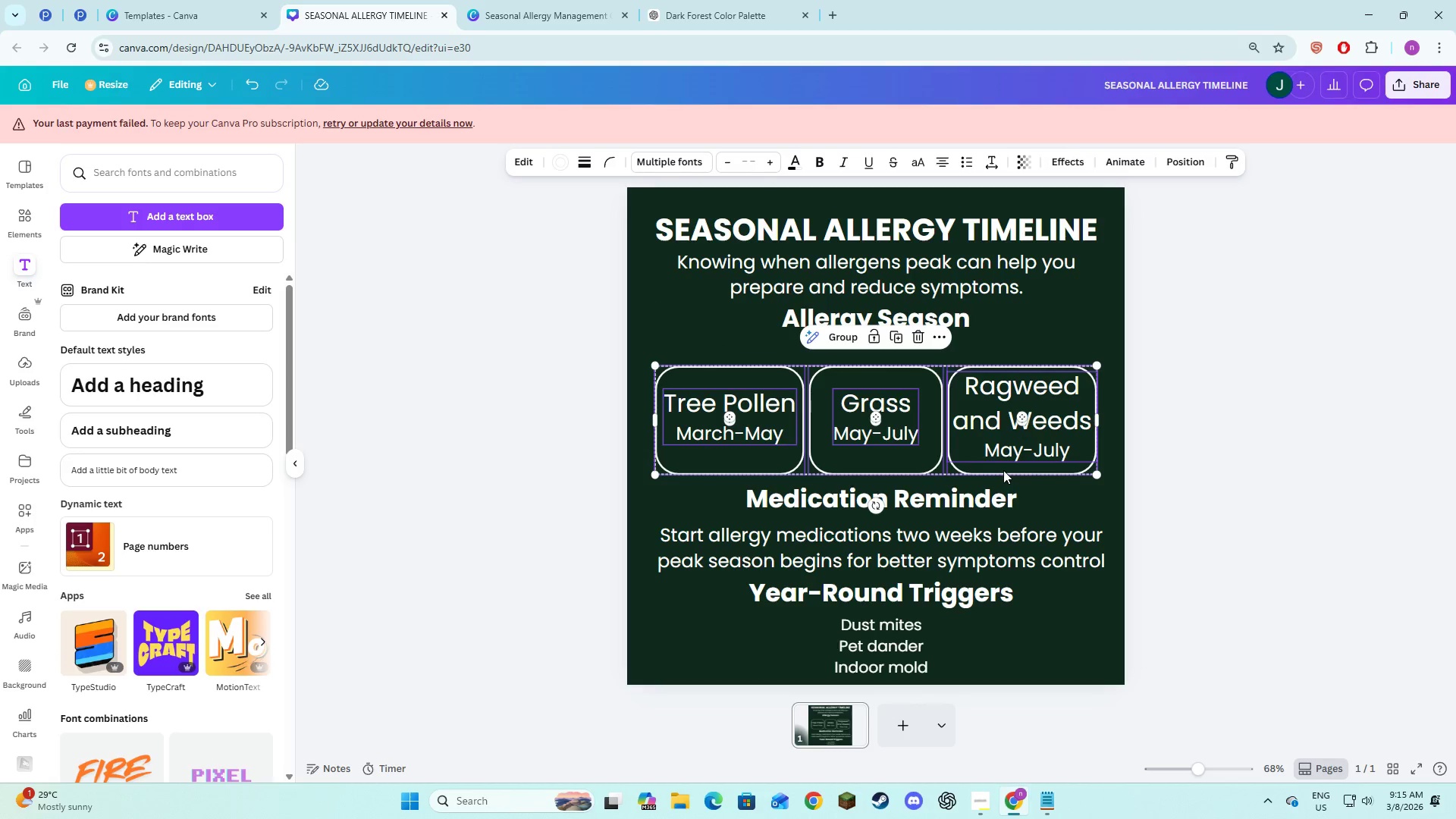 
key(Shift+ShiftLeft)
 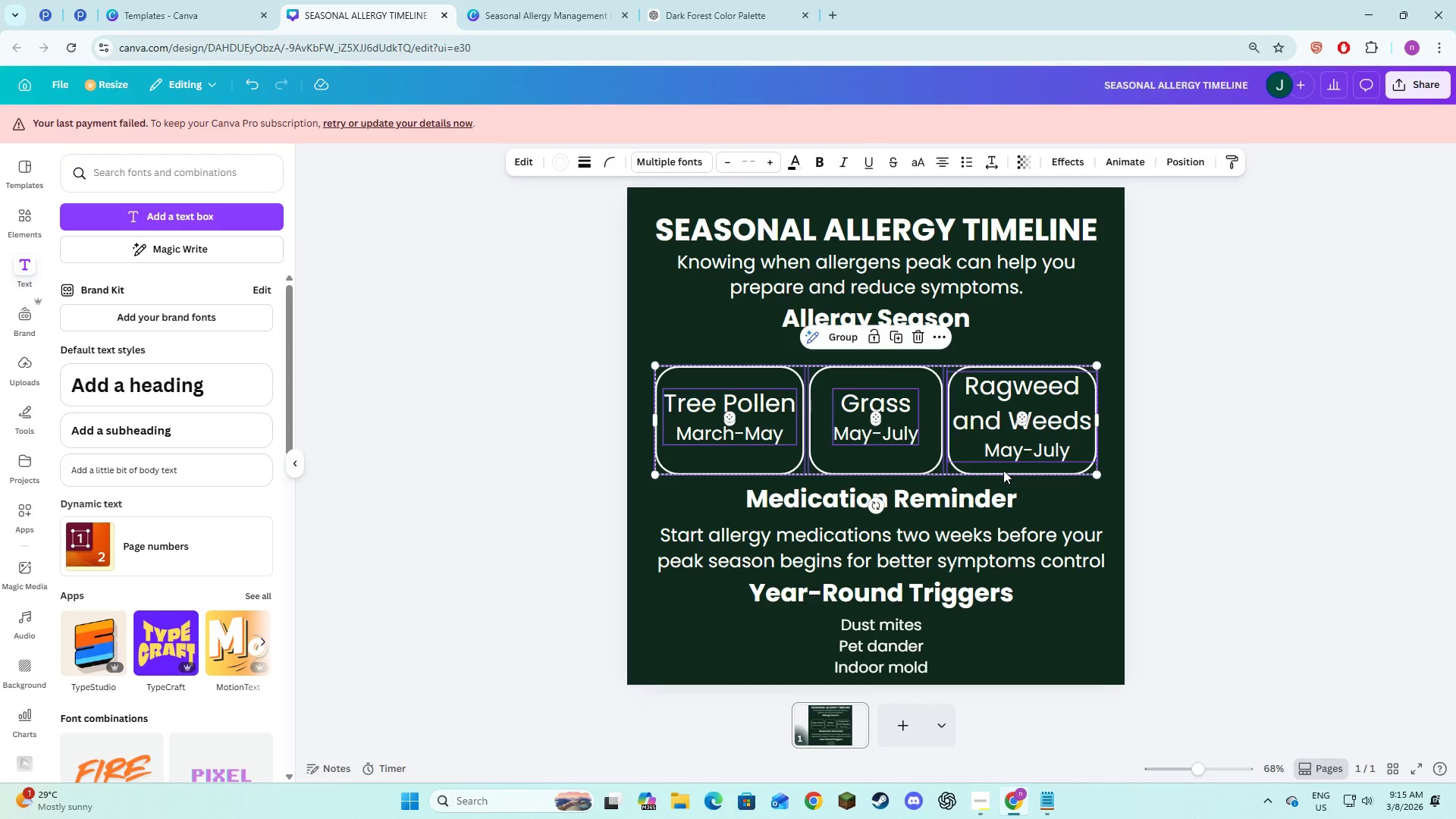 
key(Shift+ShiftLeft)
 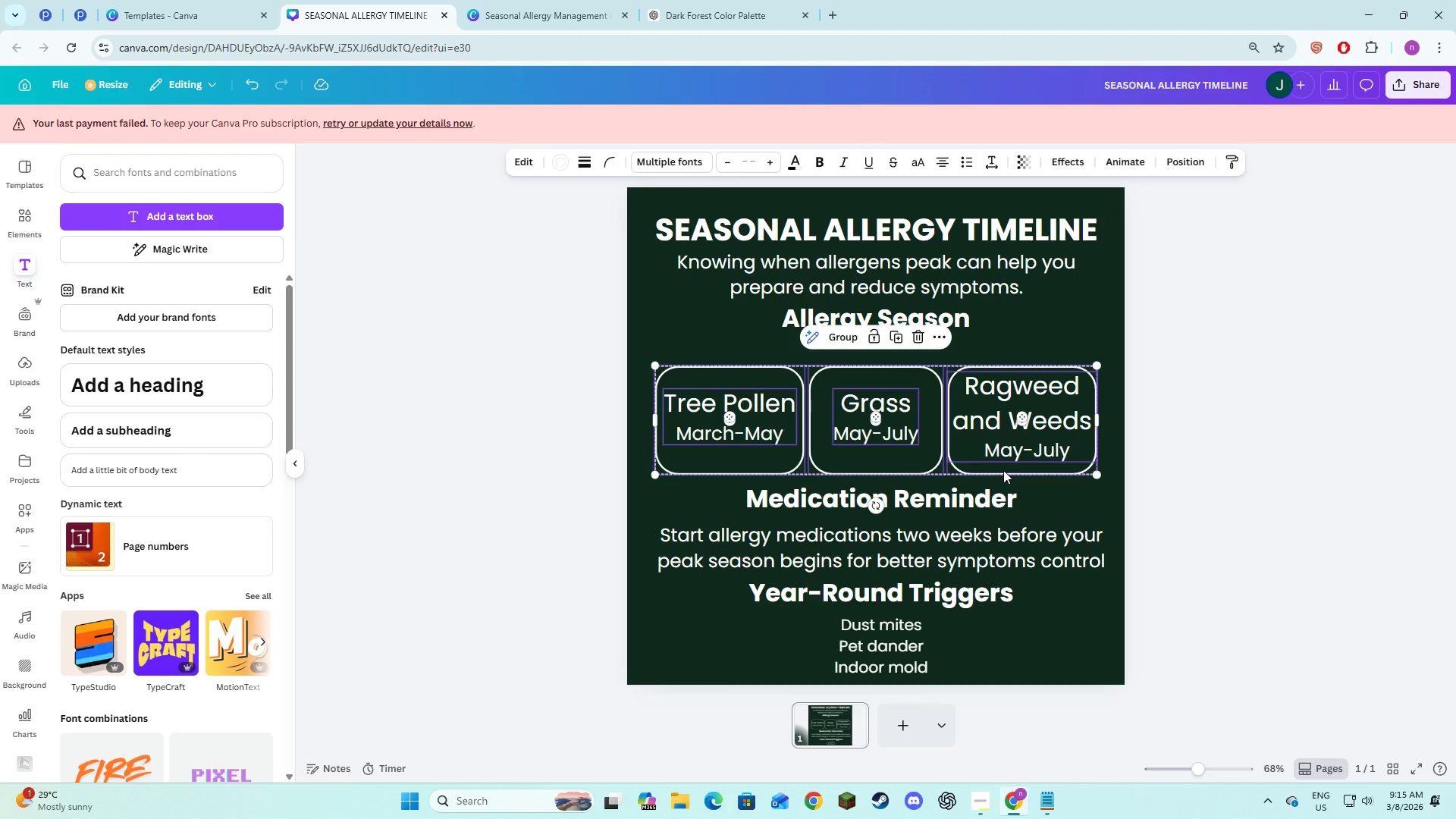 
hold_key(key=ShiftLeft, duration=2.48)
left_click_drag(start_coordinate=[1003, 470], to_coordinate=[1003, 452])
 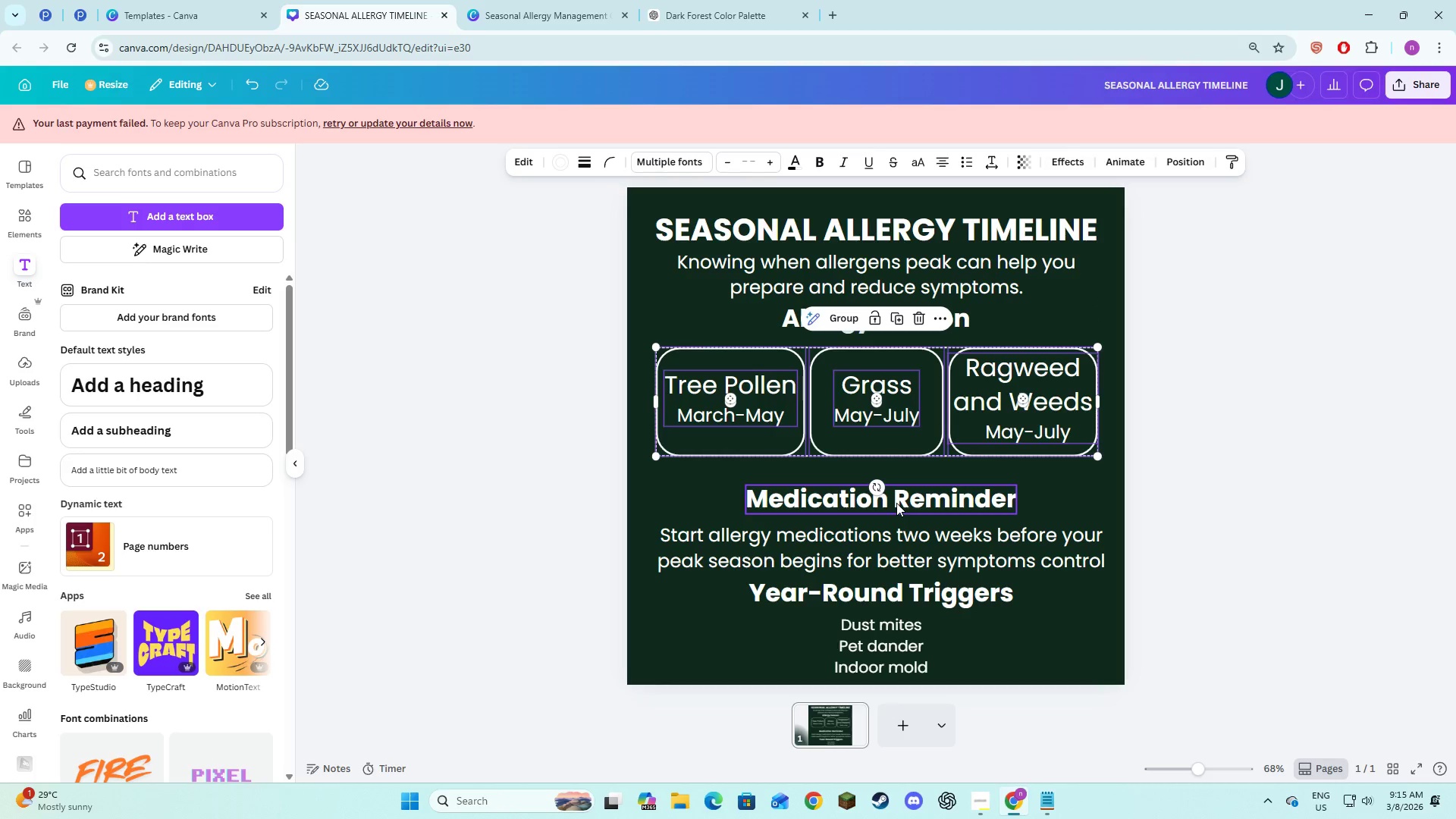 
left_click([896, 503])
 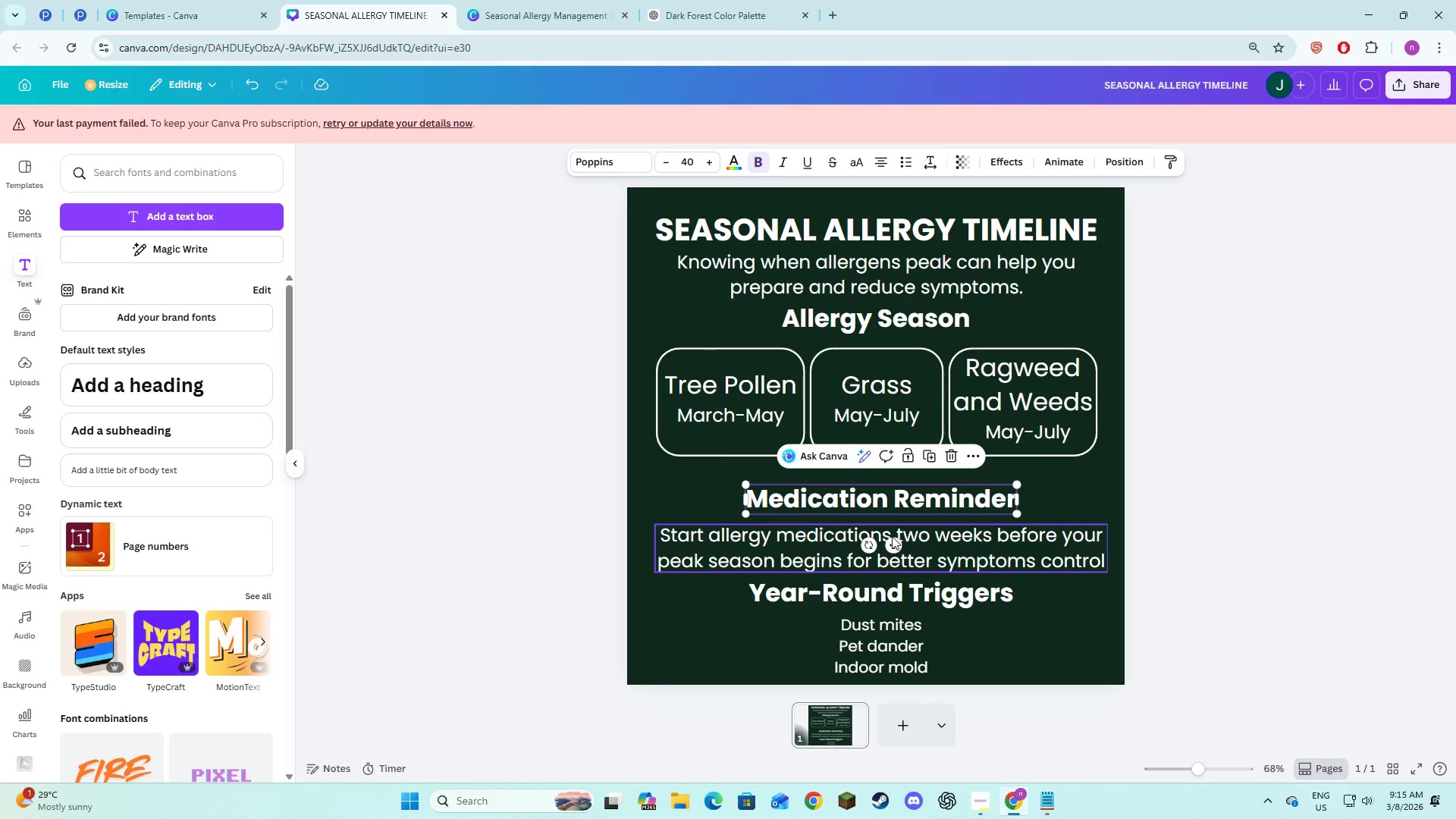 
hold_key(key=ShiftLeft, duration=0.8)
left_click([961, 543])
 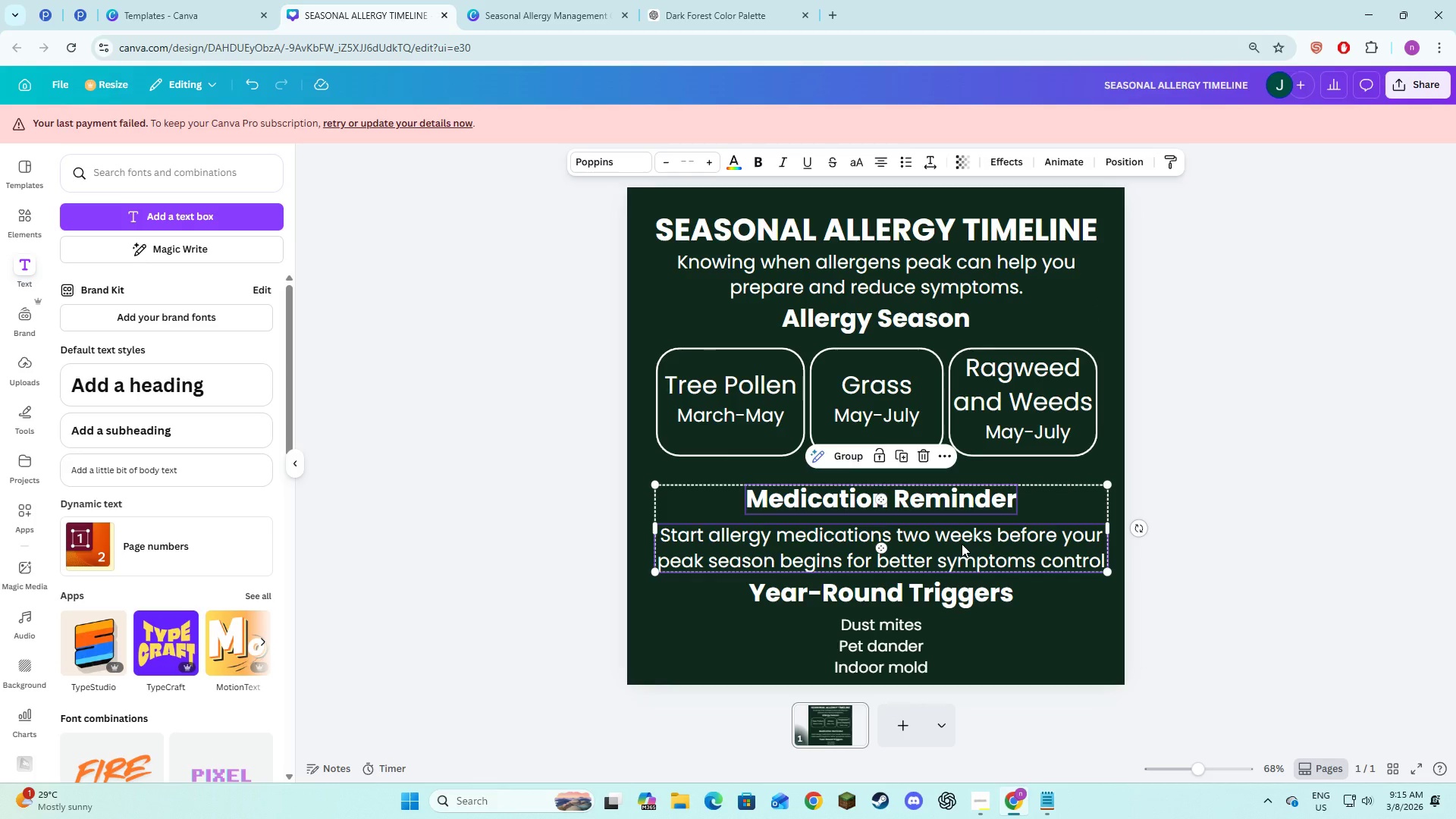 
left_click_drag(start_coordinate=[962, 544], to_coordinate=[961, 535])
 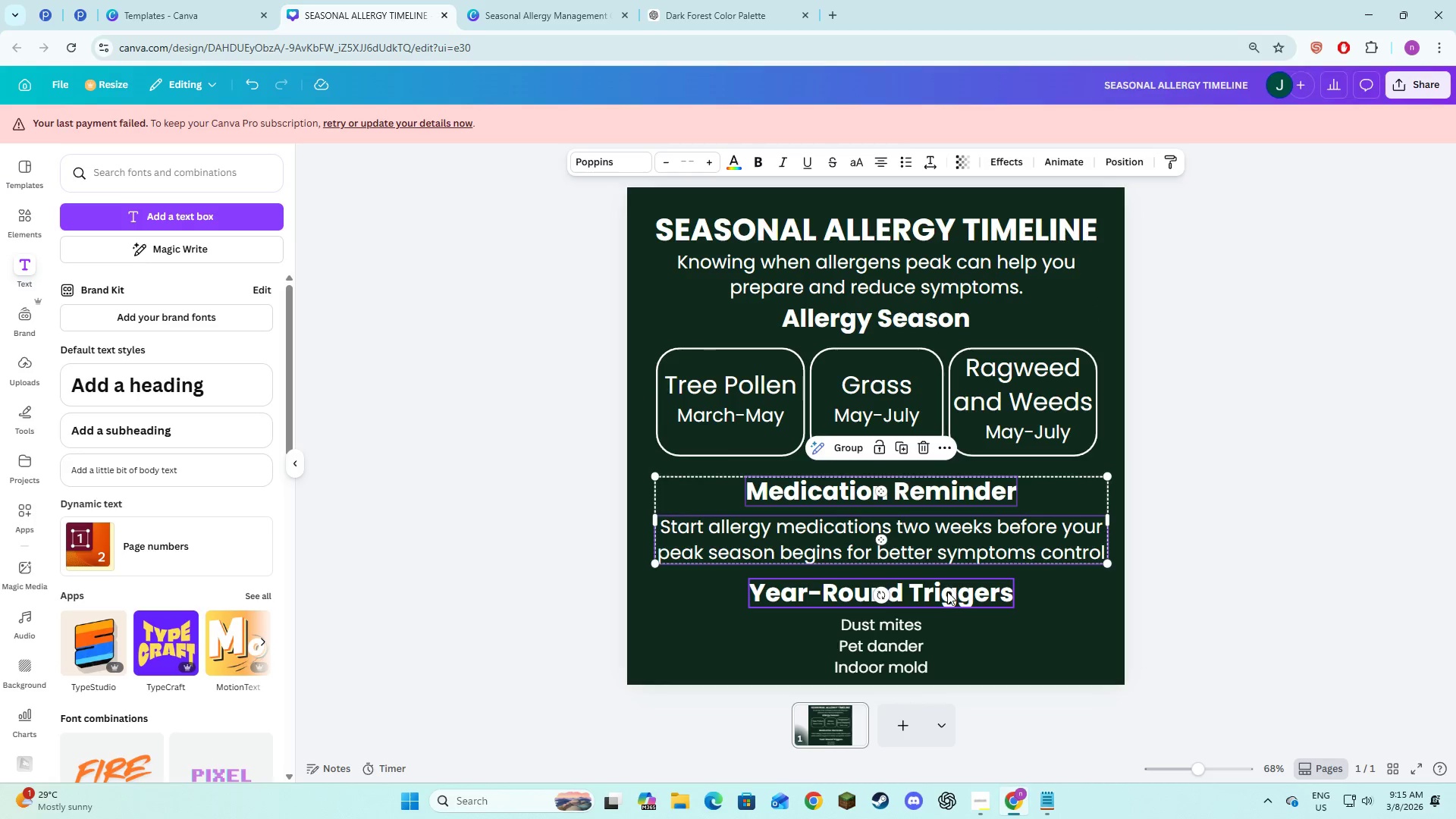 
left_click([947, 592])
 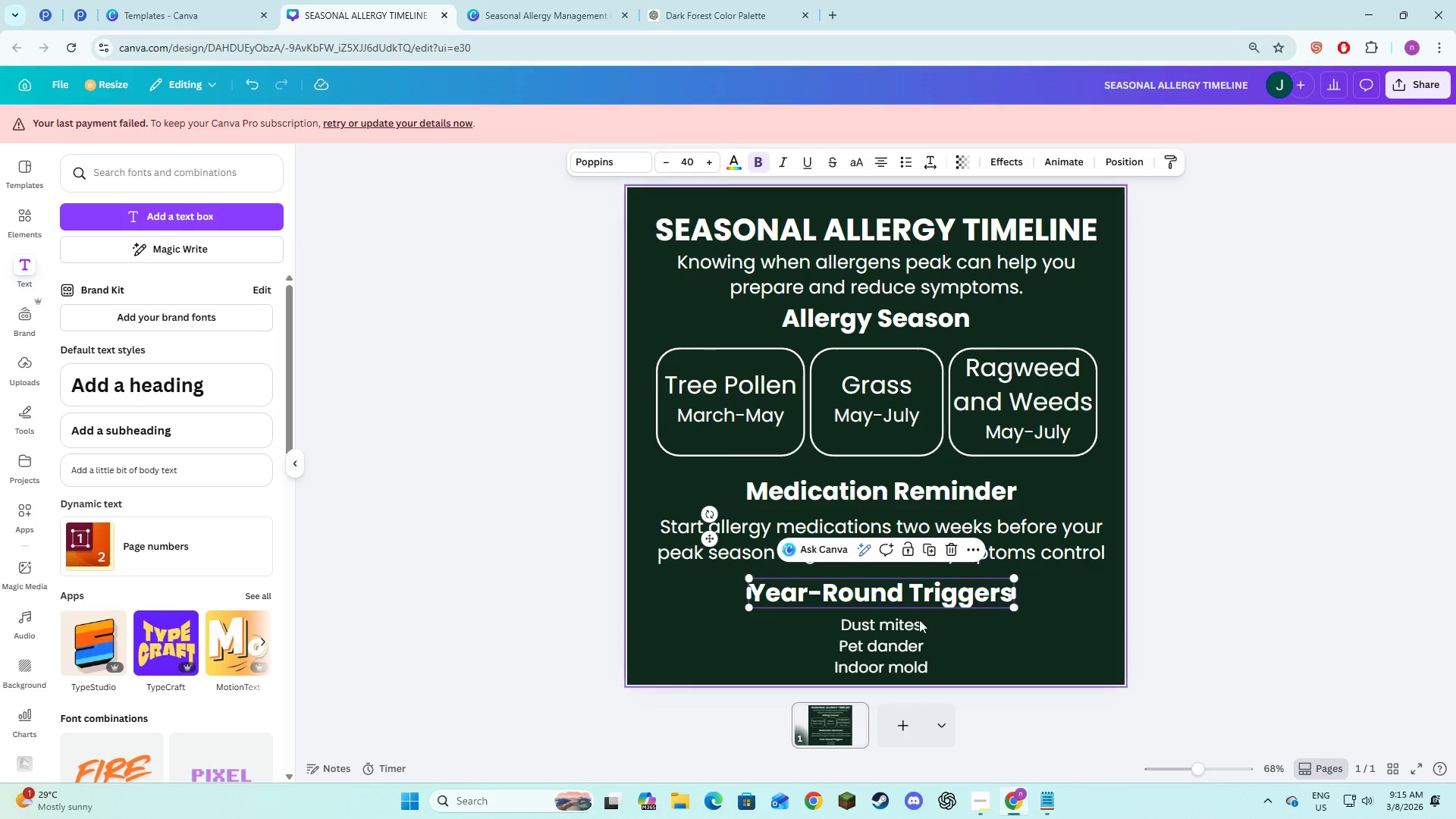 
hold_key(key=ShiftLeft, duration=0.5)
left_click([902, 633])
 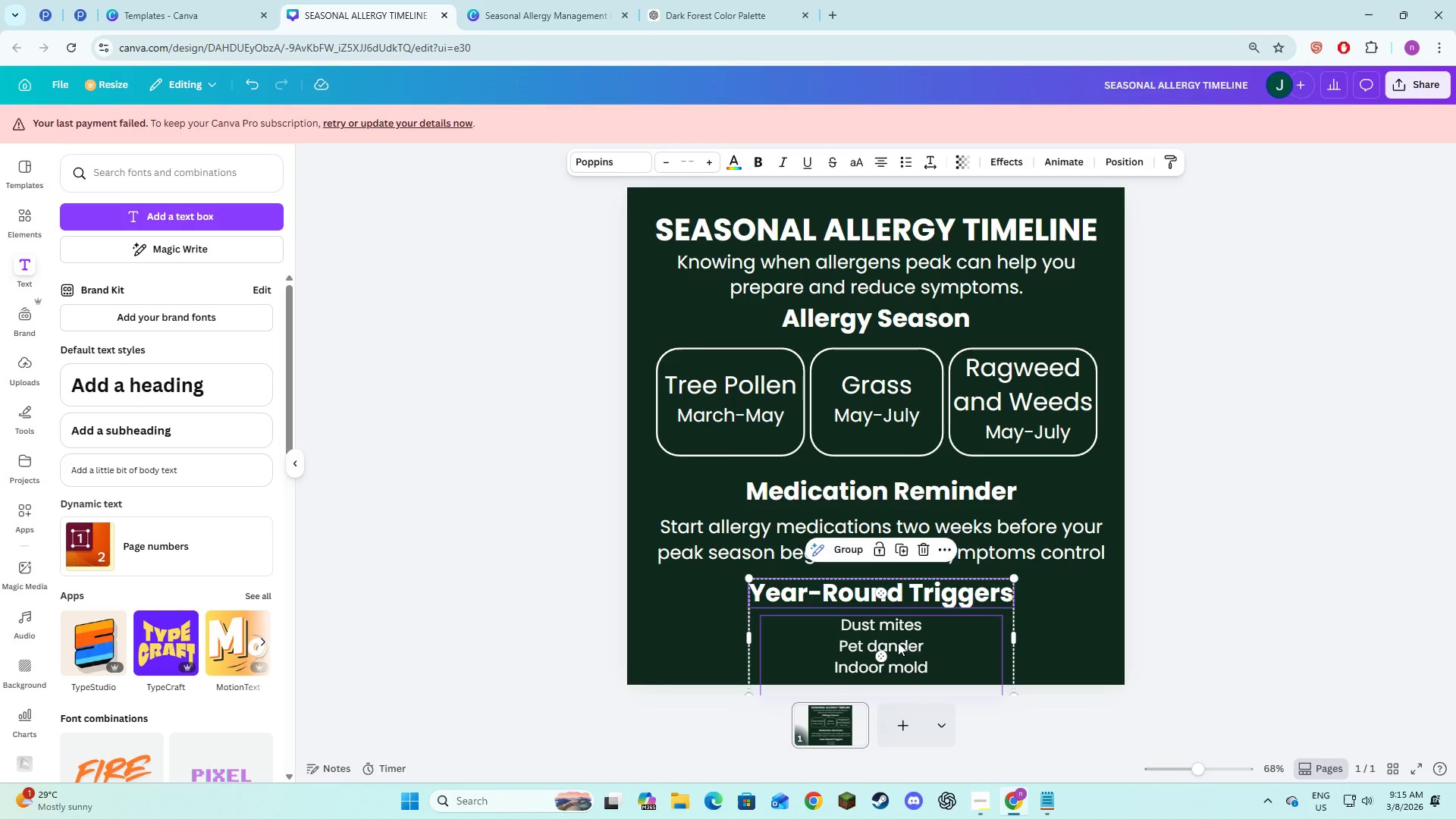 
hold_key(key=ShiftLeft, duration=2.95)
 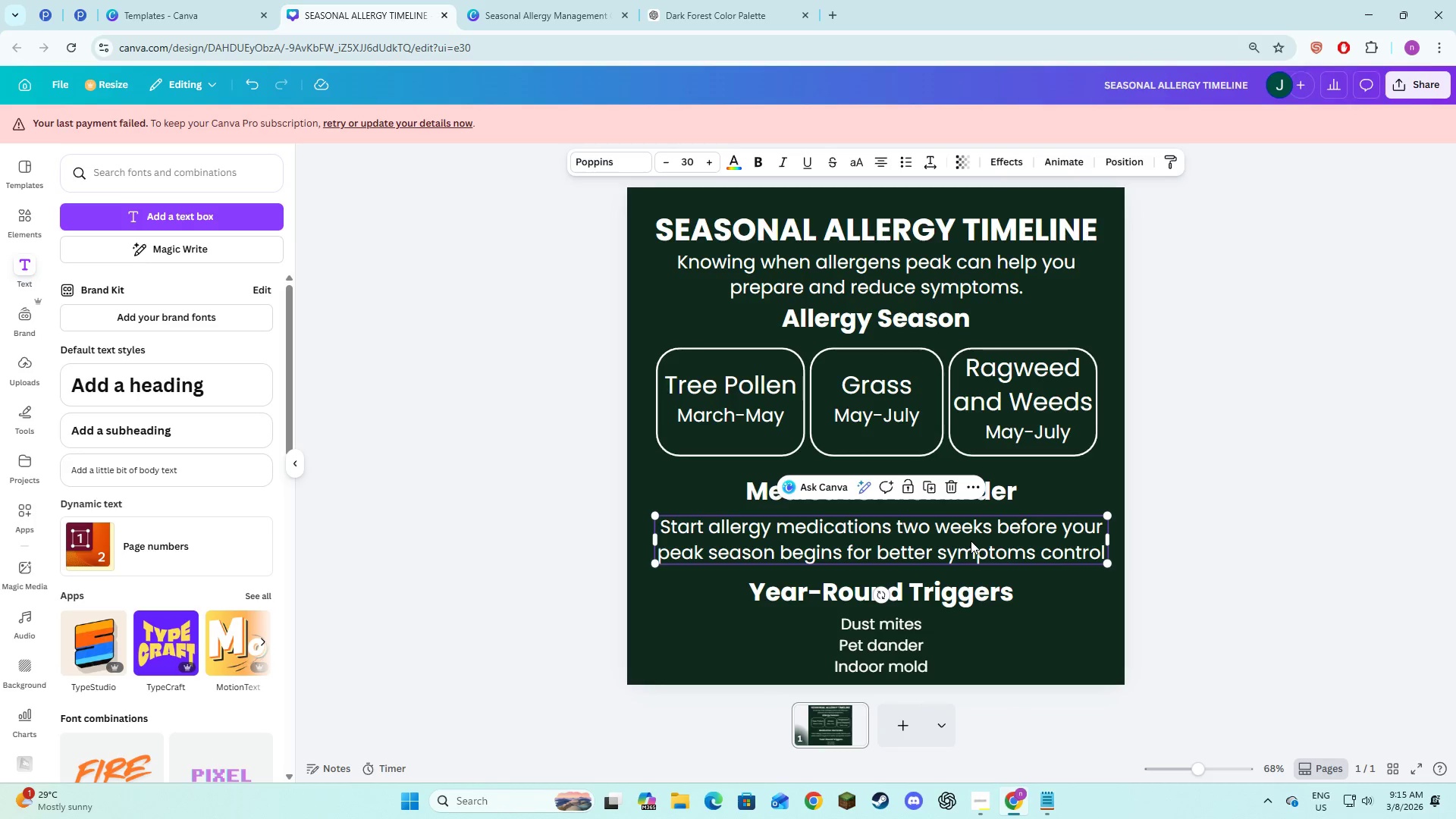 
hold_key(key=ShiftLeft, duration=1.5)
left_click_drag(start_coordinate=[971, 540], to_coordinate=[971, 544])
 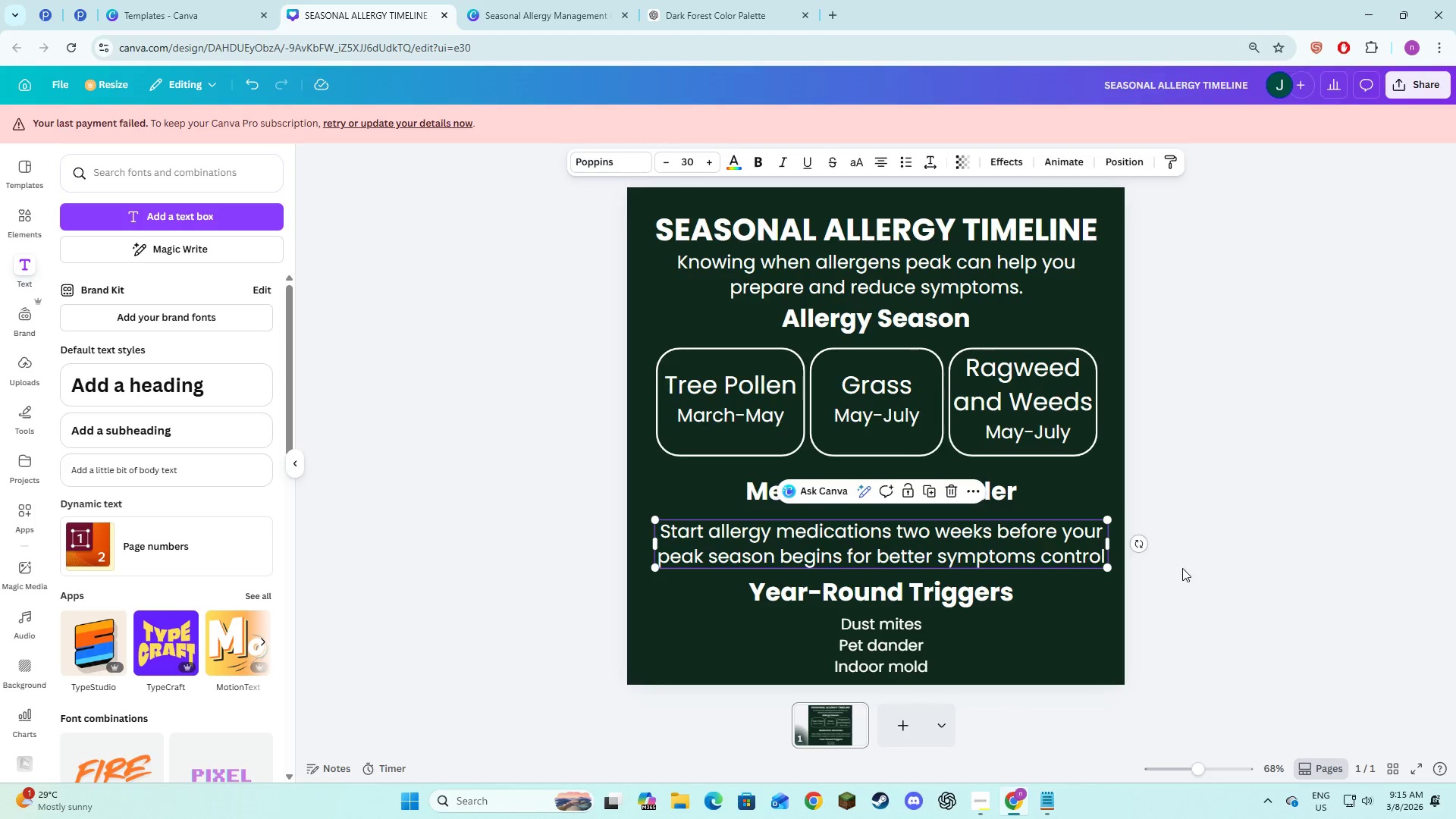 
left_click([1182, 568])
 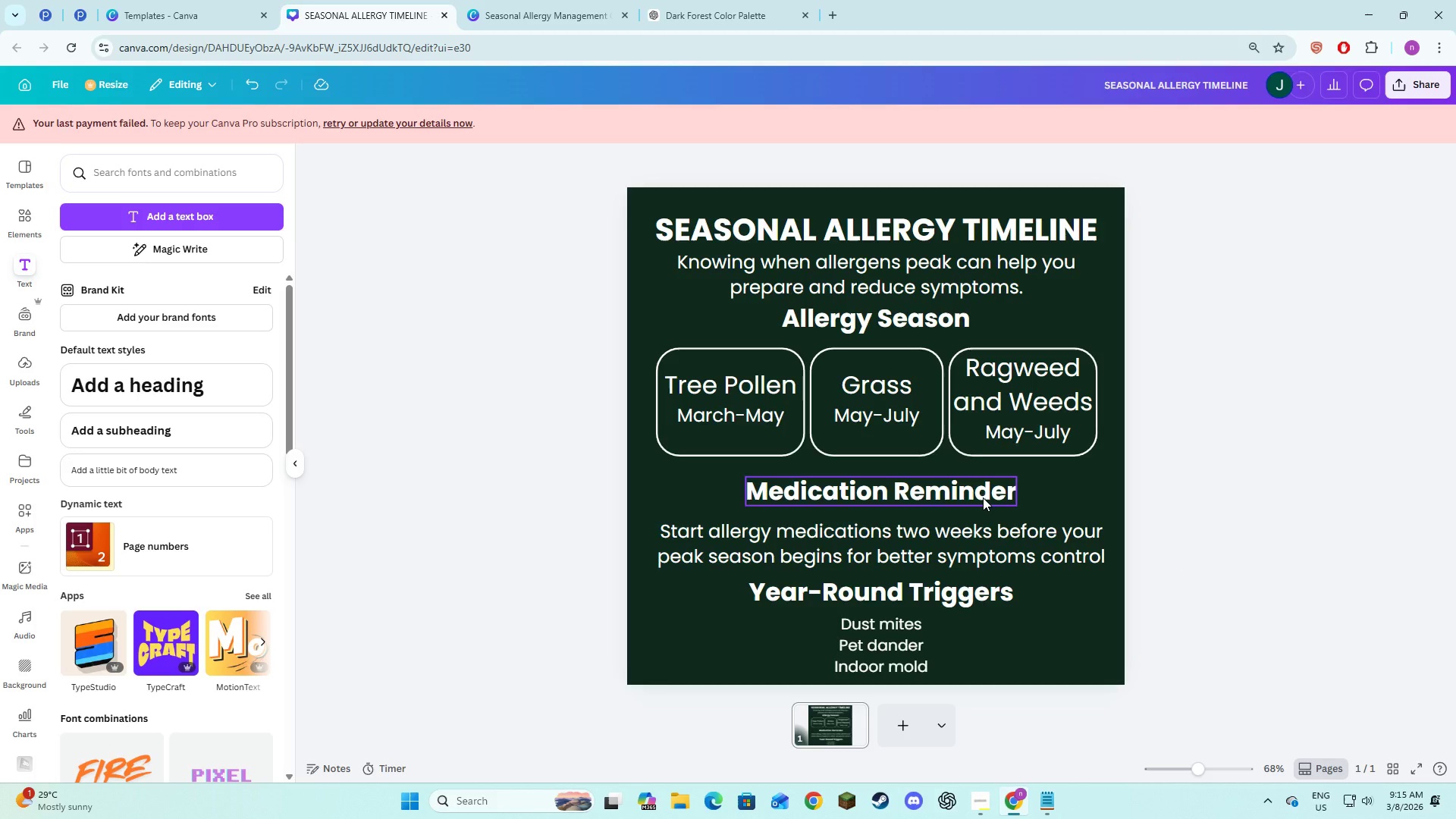 
left_click([983, 497])
 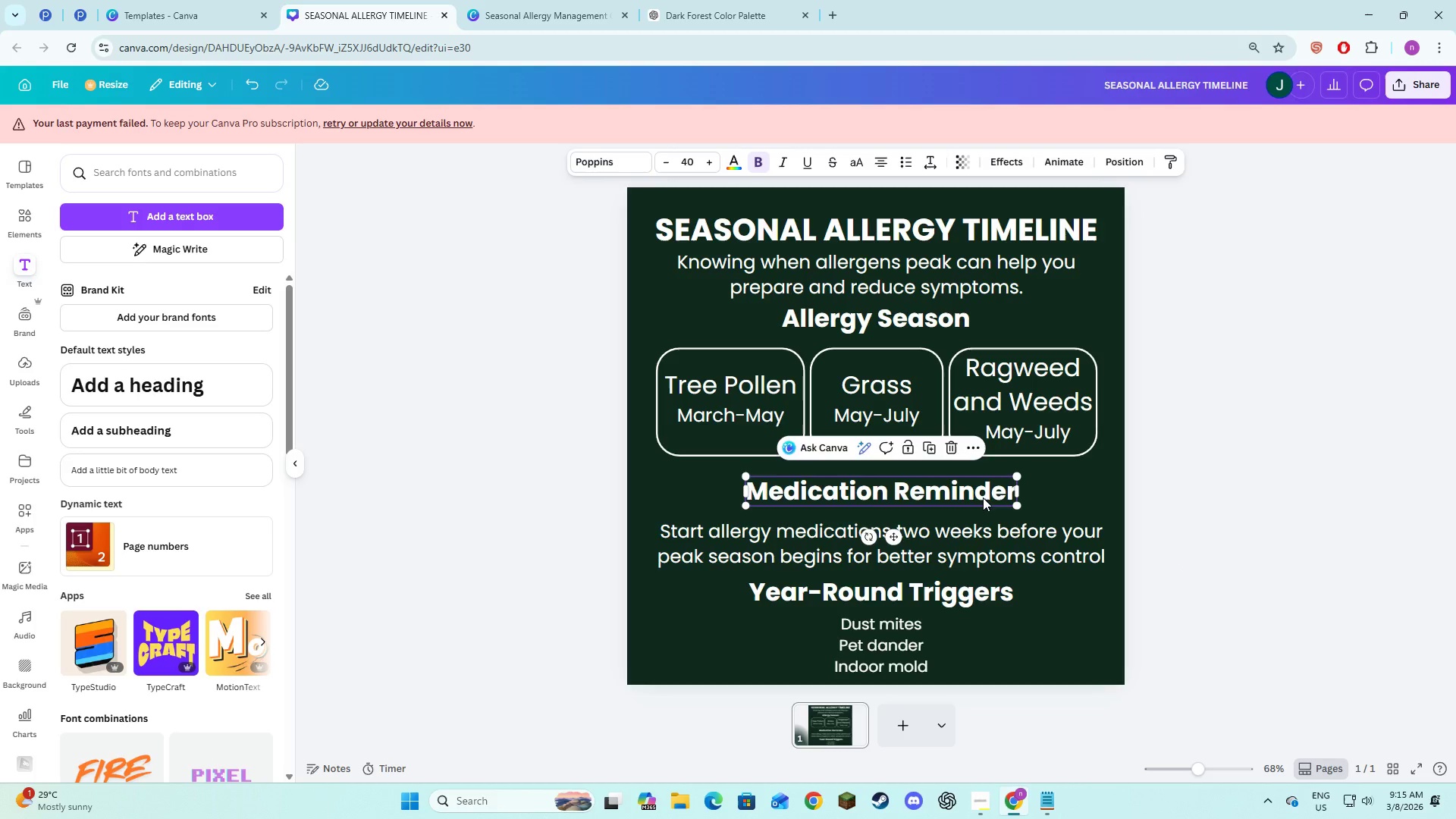 
left_click_drag(start_coordinate=[983, 497], to_coordinate=[983, 503])
 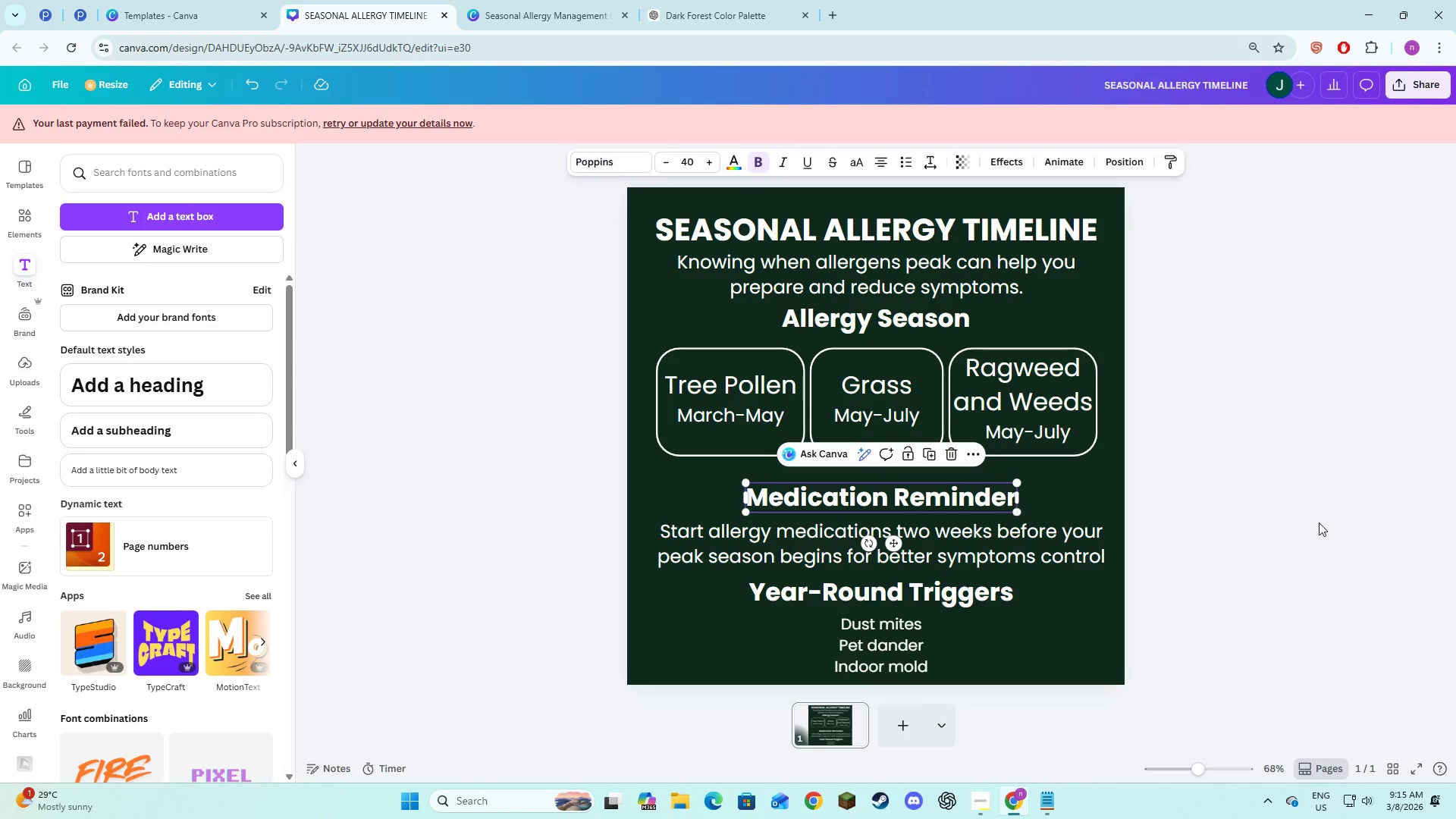 
left_click([1319, 522])
 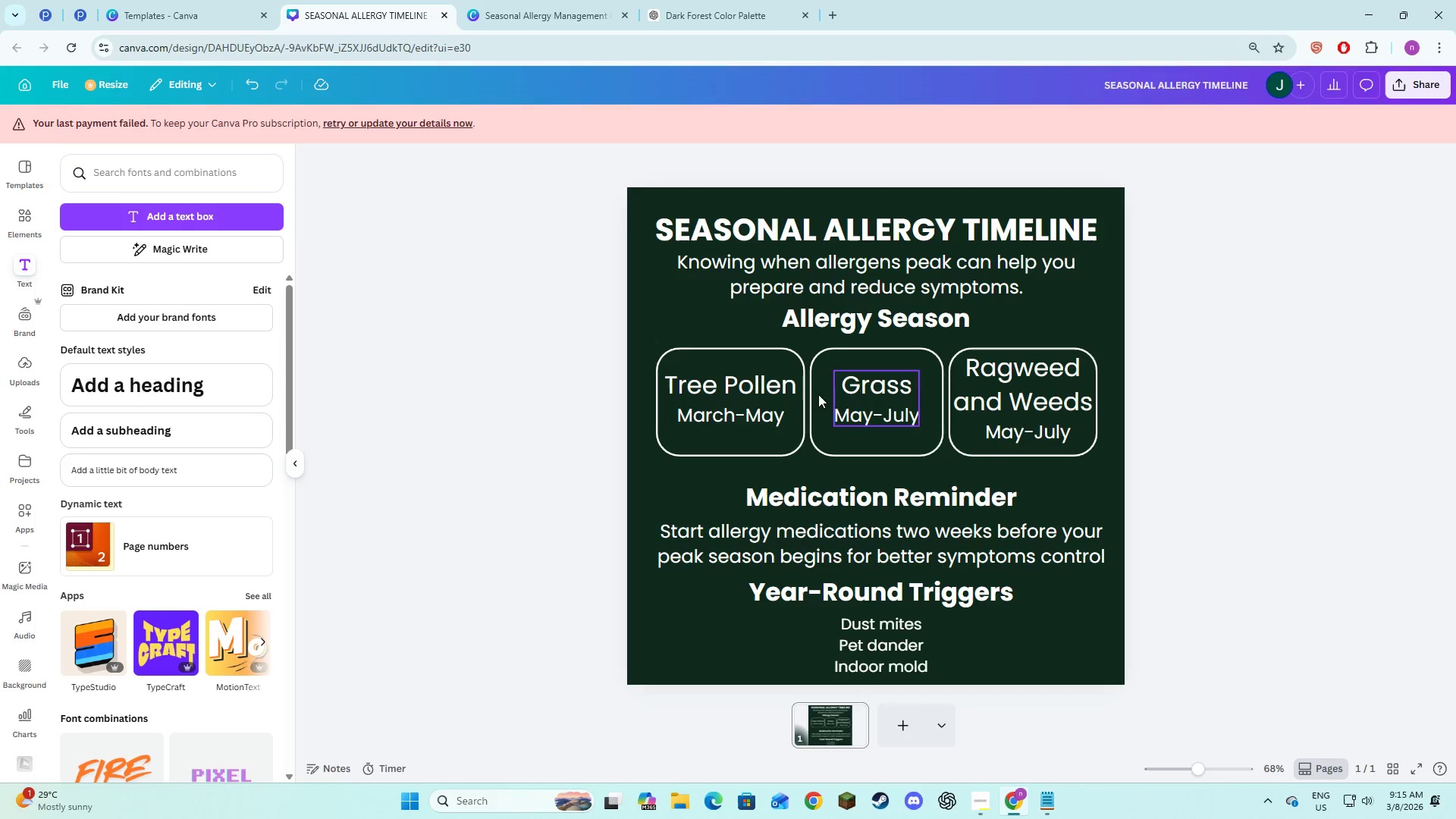 
hold_key(key=ShiftLeft, duration=1.5)
left_click([755, 398])
 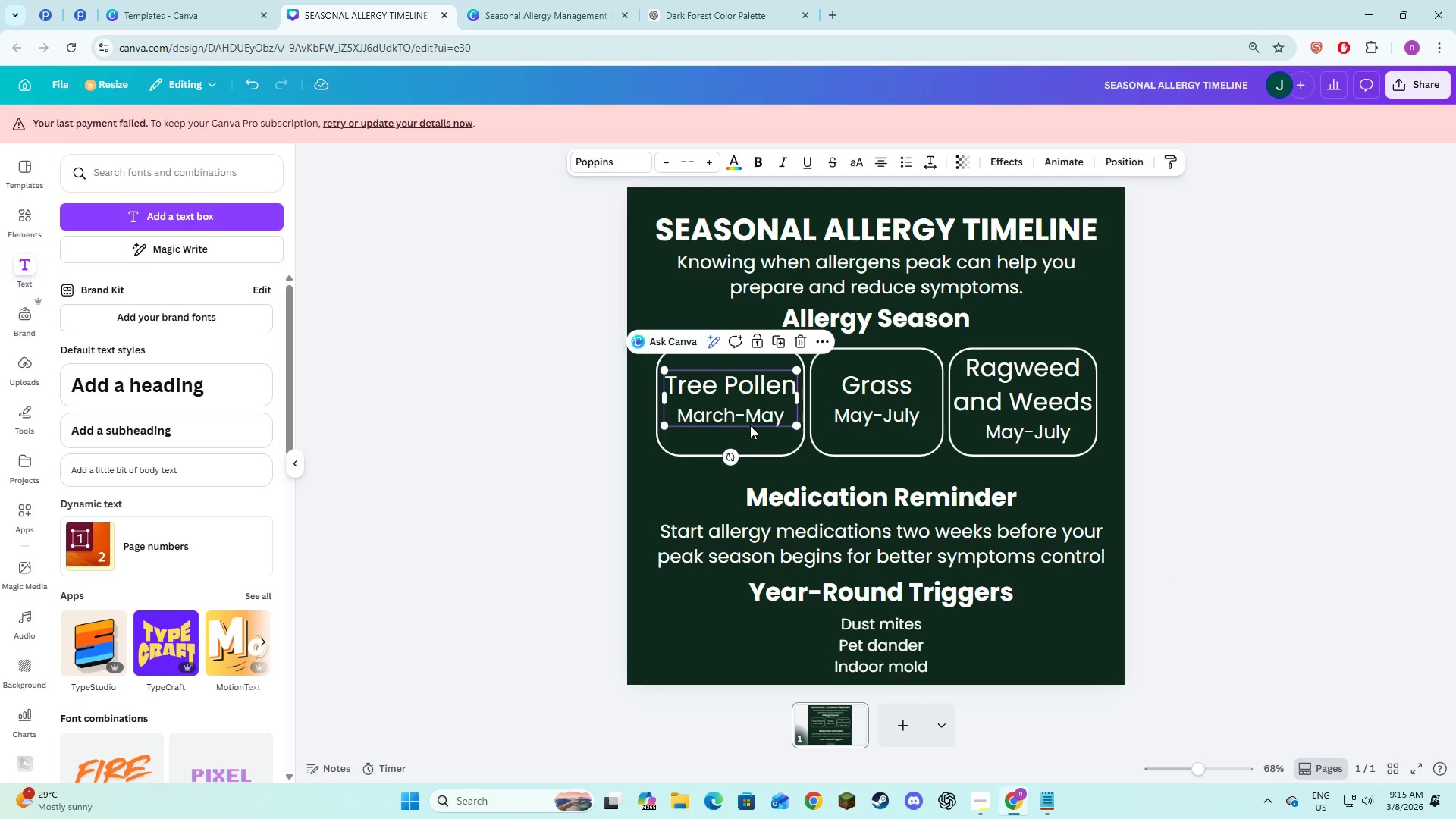 
left_click([754, 434])
 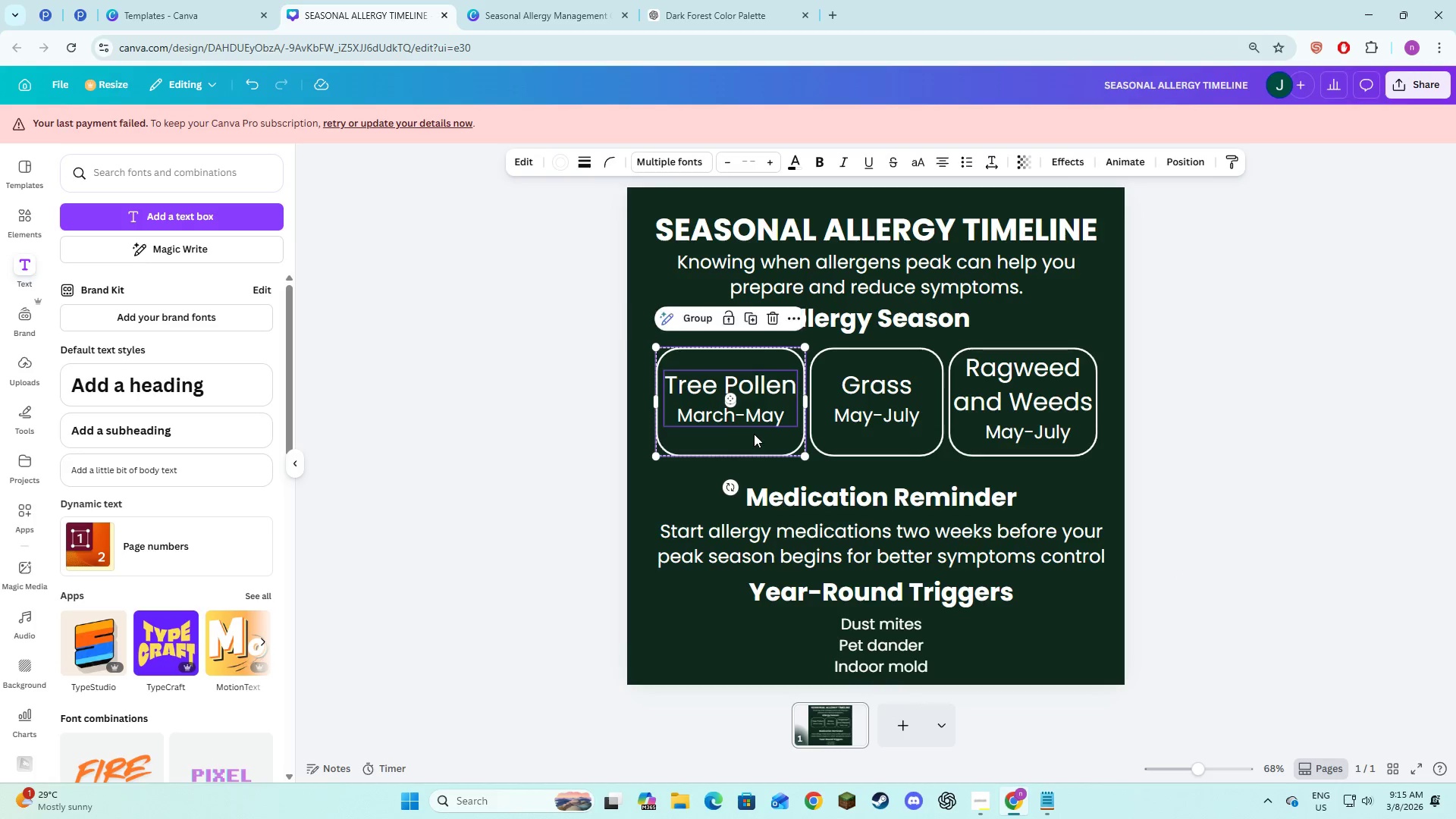 
hold_key(key=ShiftLeft, duration=0.31)
 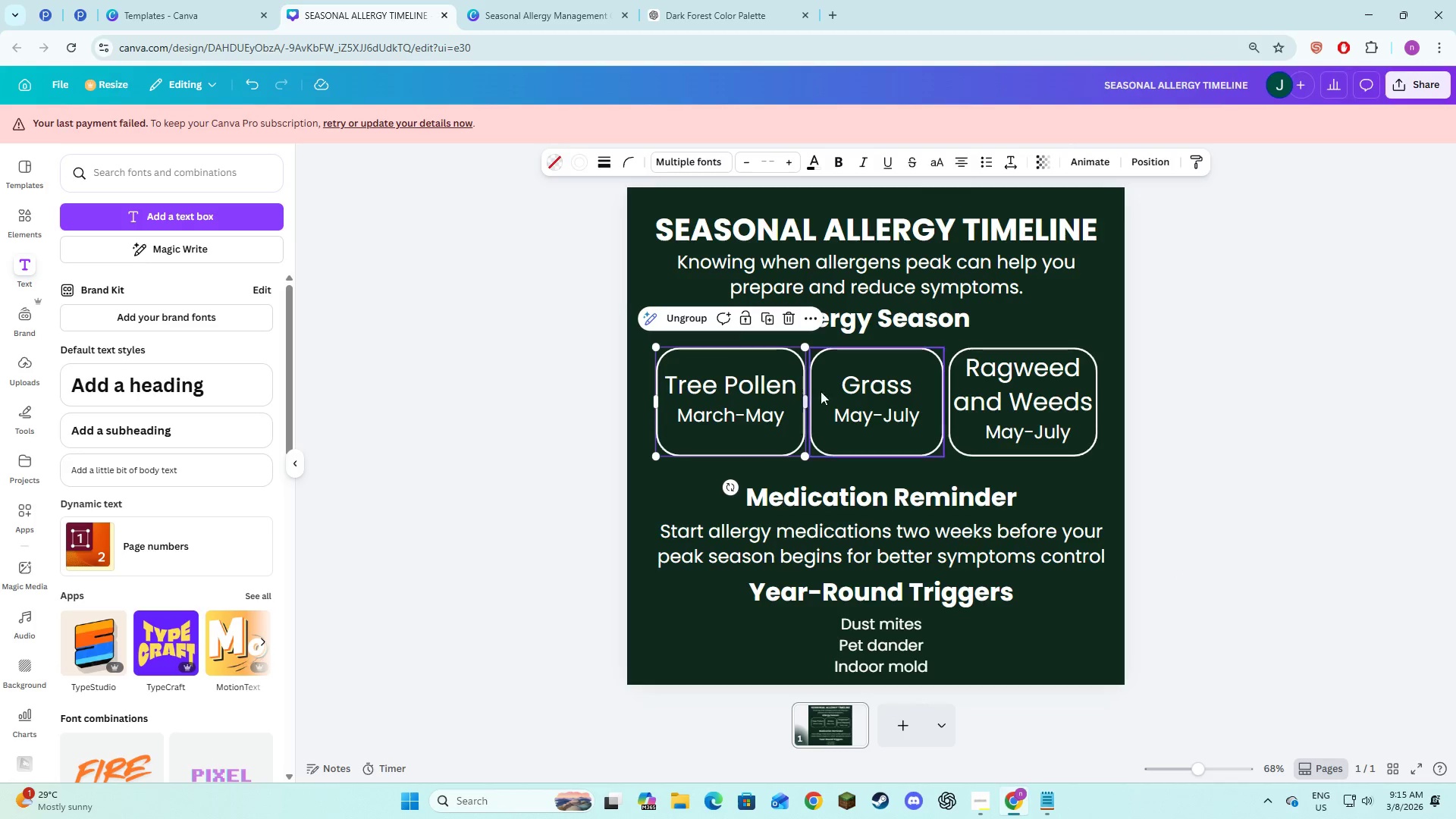 
left_click([853, 398])
 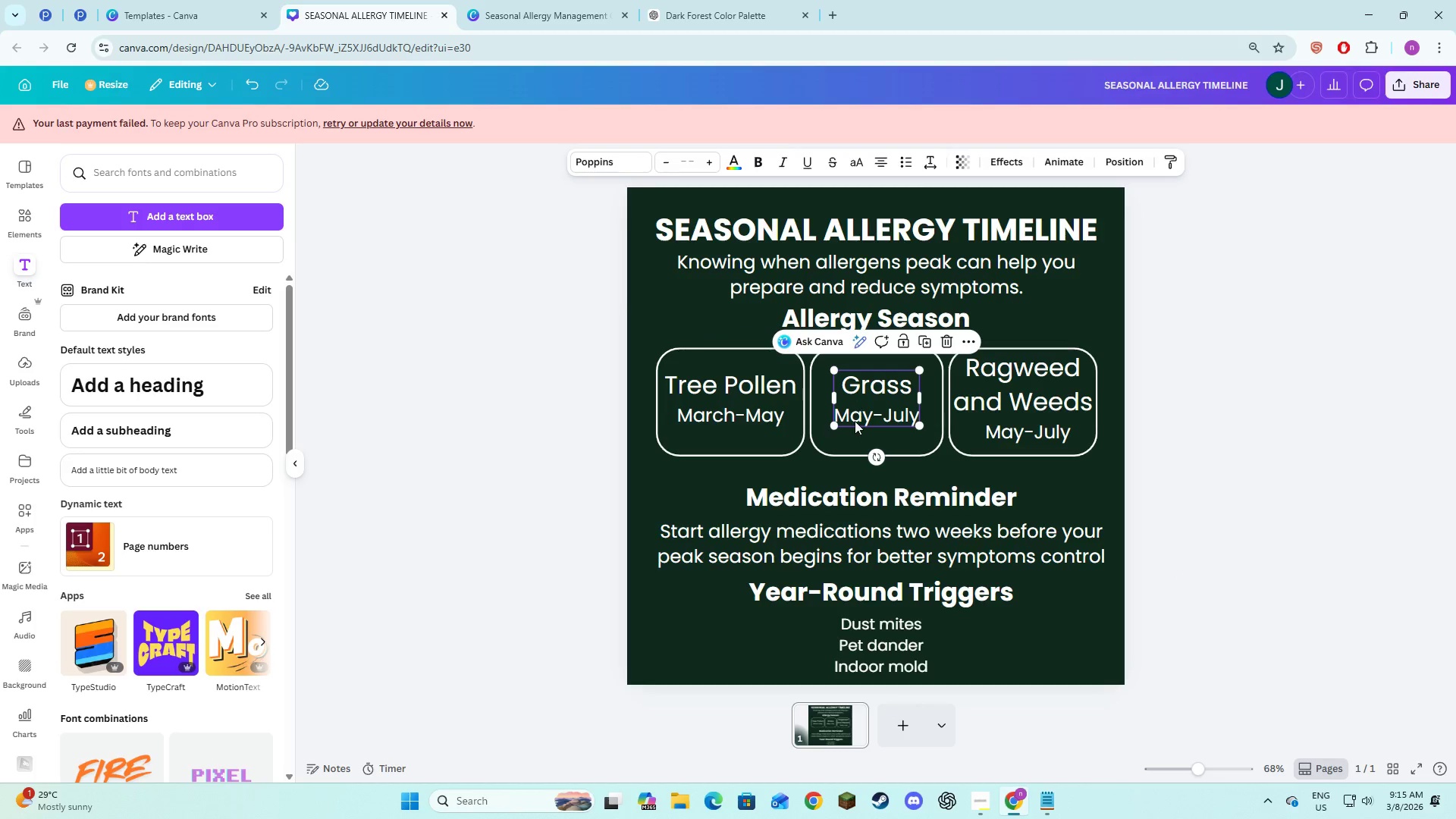 
hold_key(key=ShiftLeft, duration=0.66)
left_click([853, 436])
 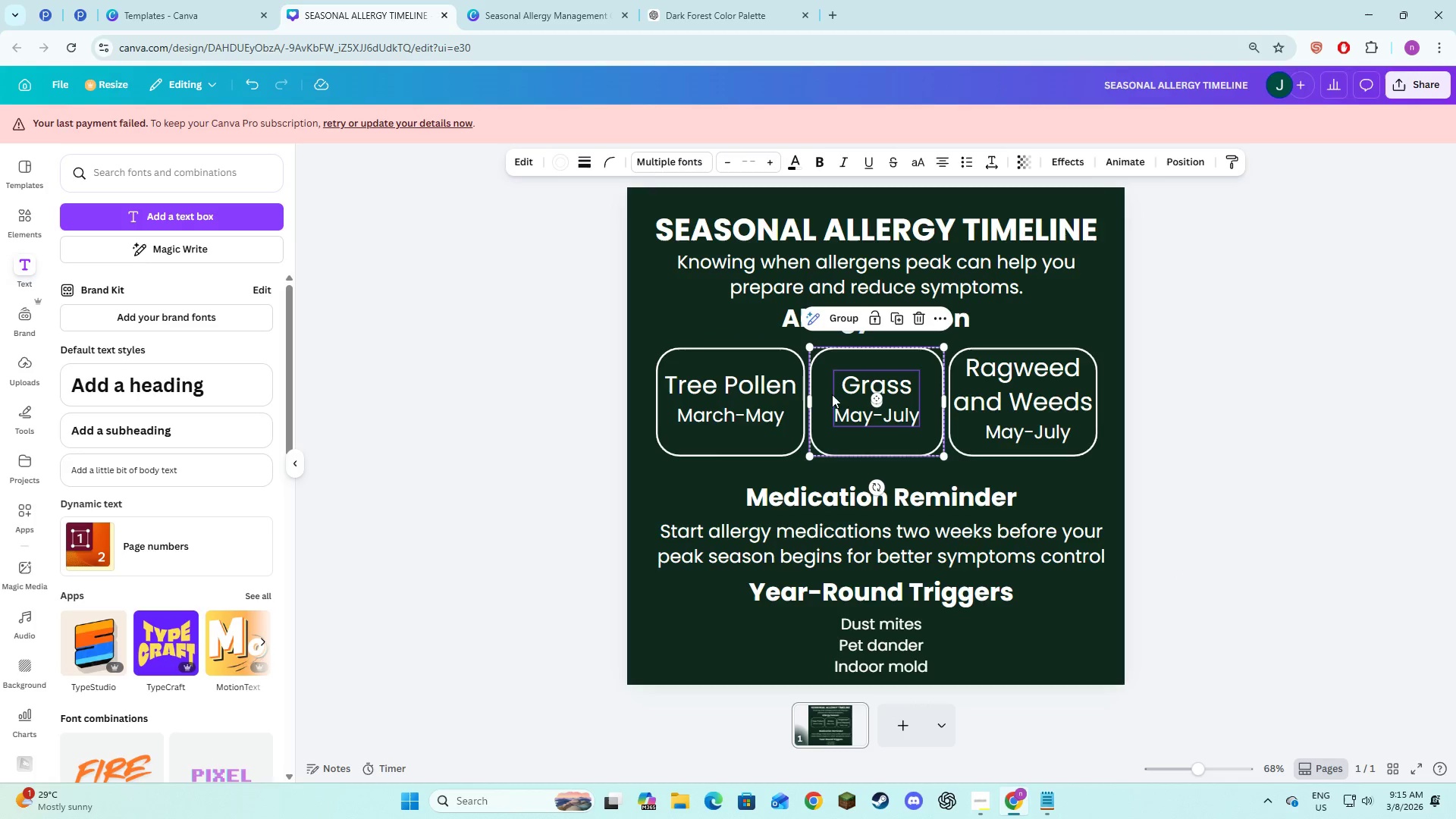 
hold_key(key=ShiftLeft, duration=1.83)
left_click([830, 327])